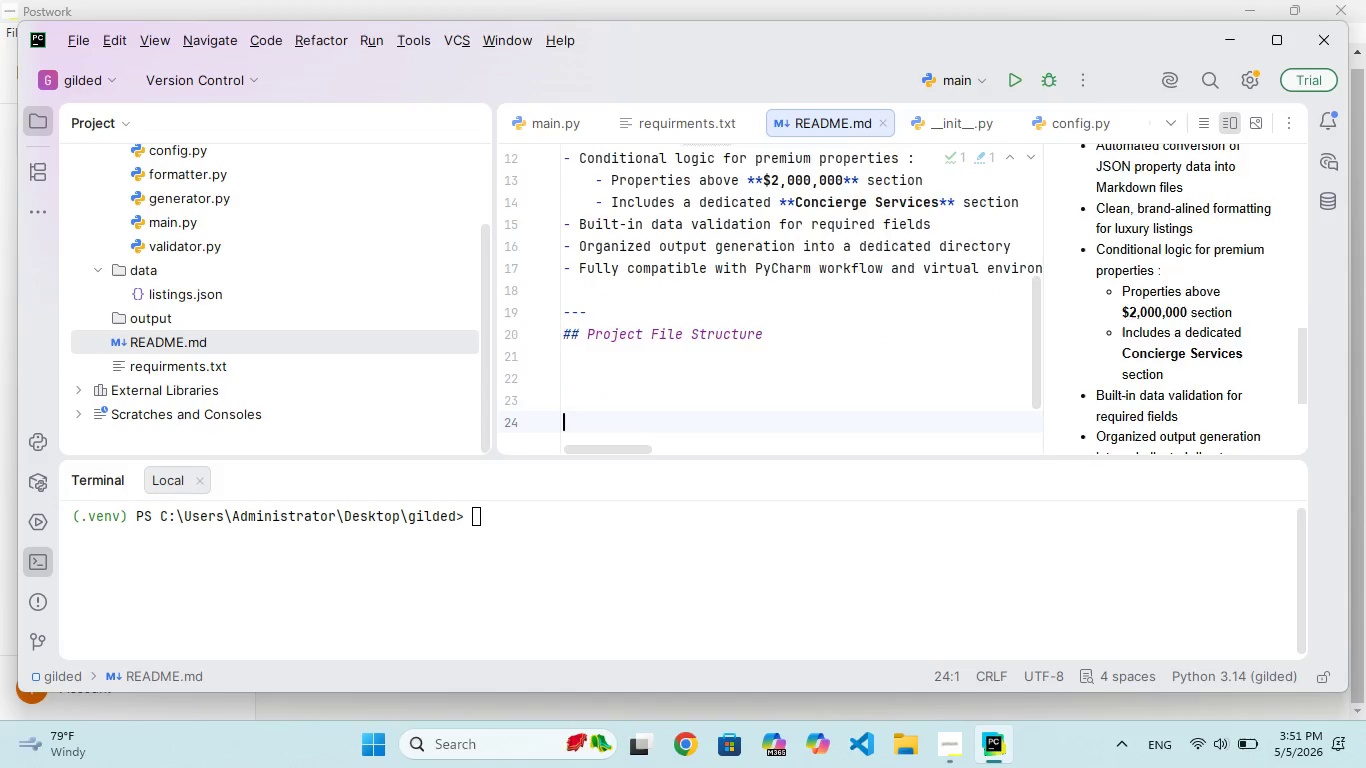 
key(Enter)
 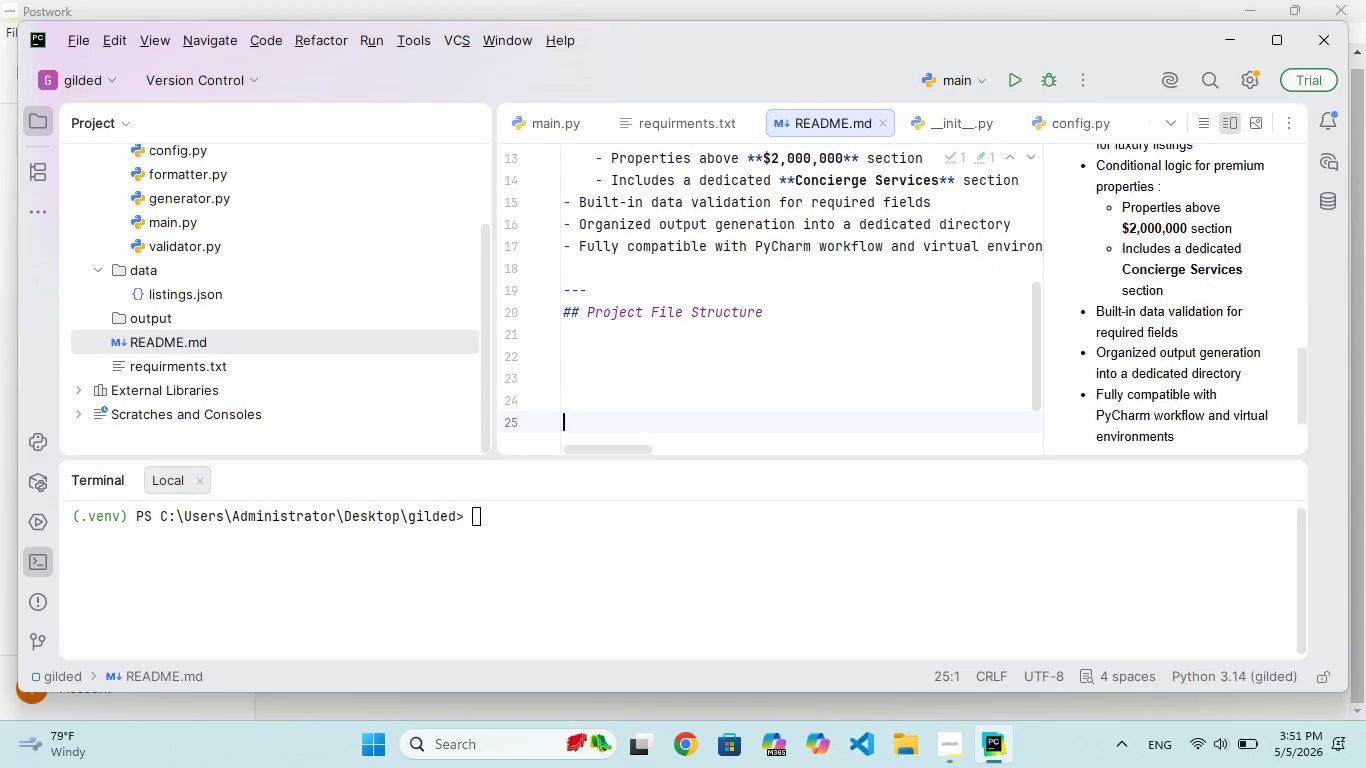 
key(Enter)
 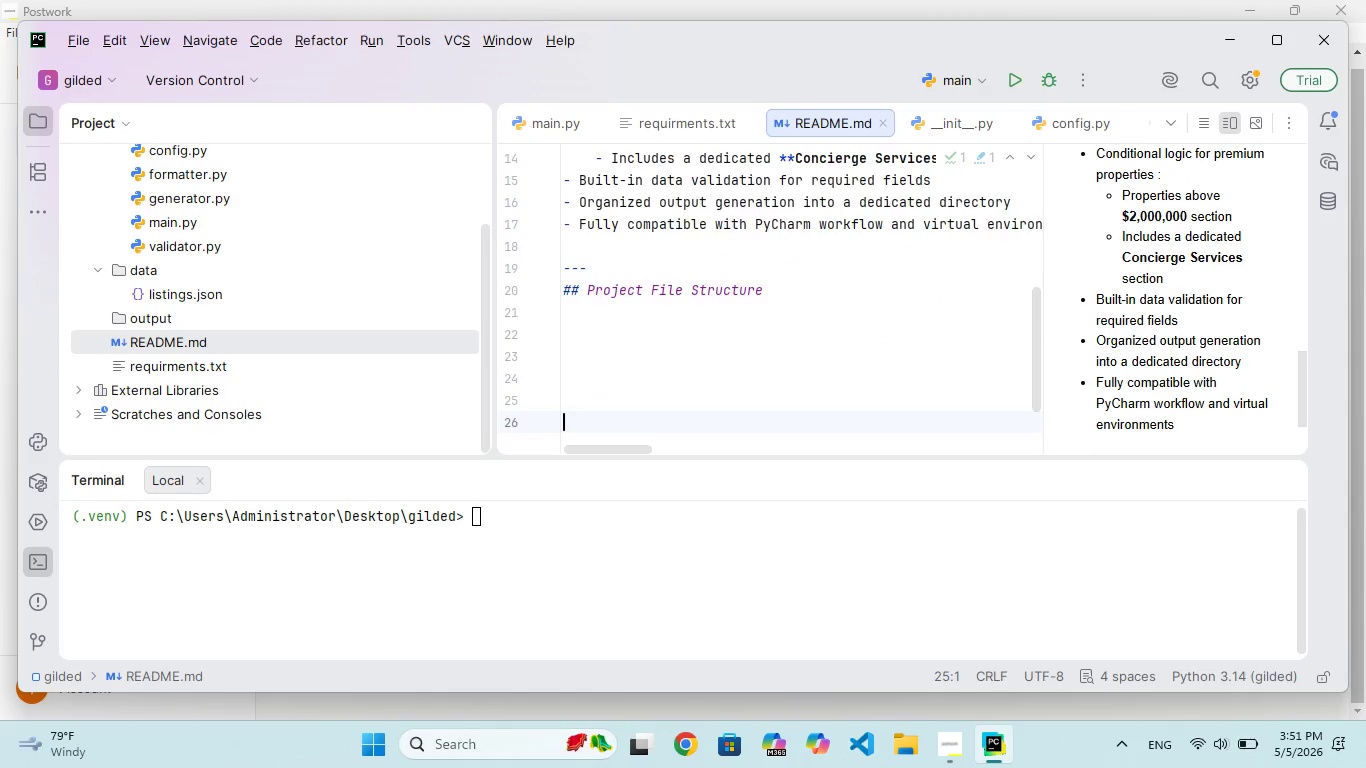 
hold_key(key=Enter, duration=0.77)
 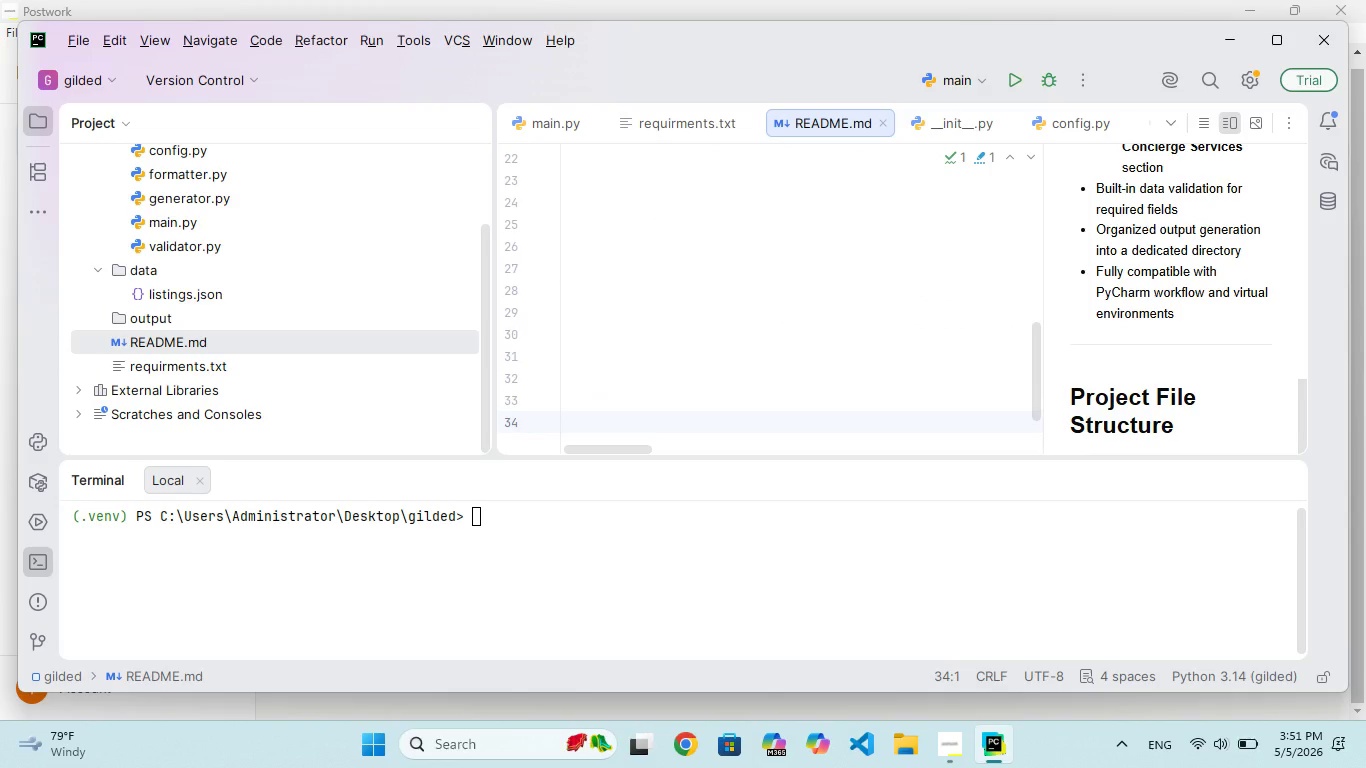 
wait(8.24)
 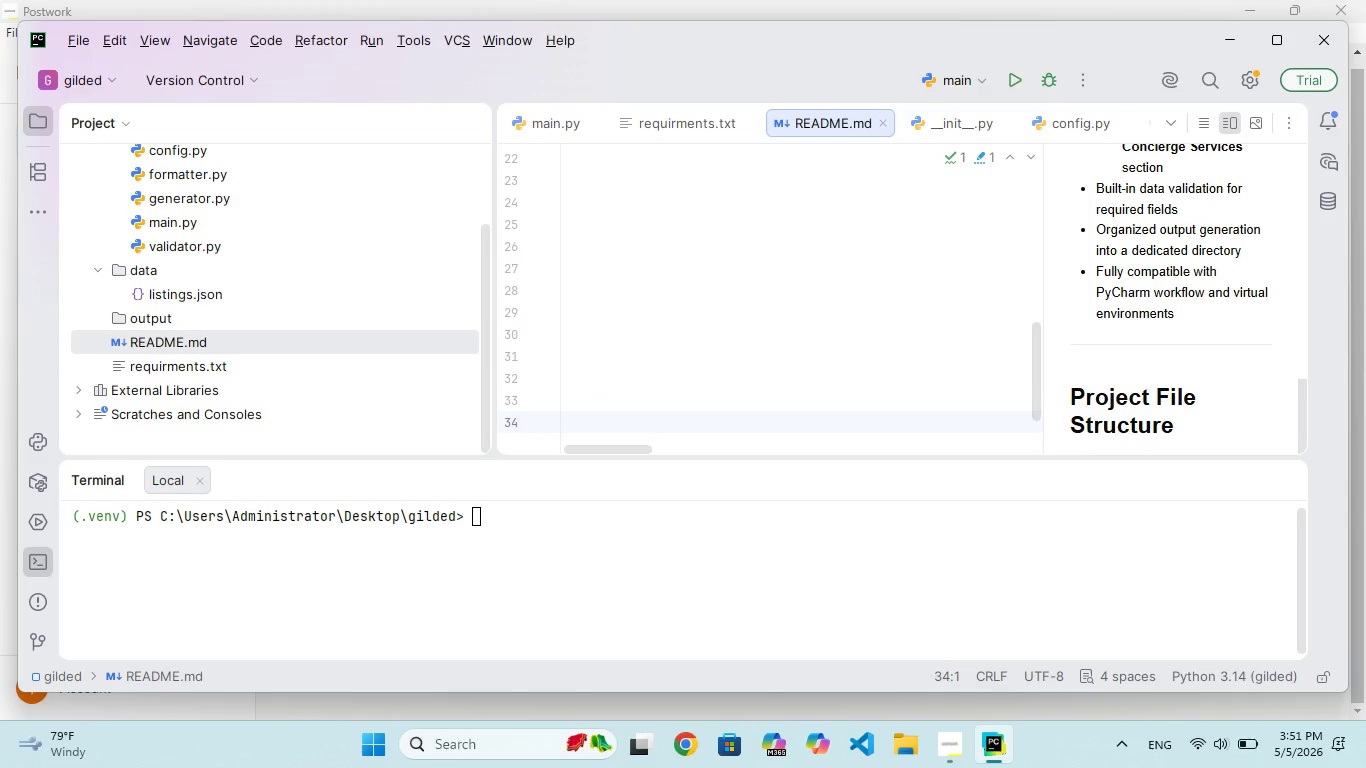 
left_click([507, 508])
 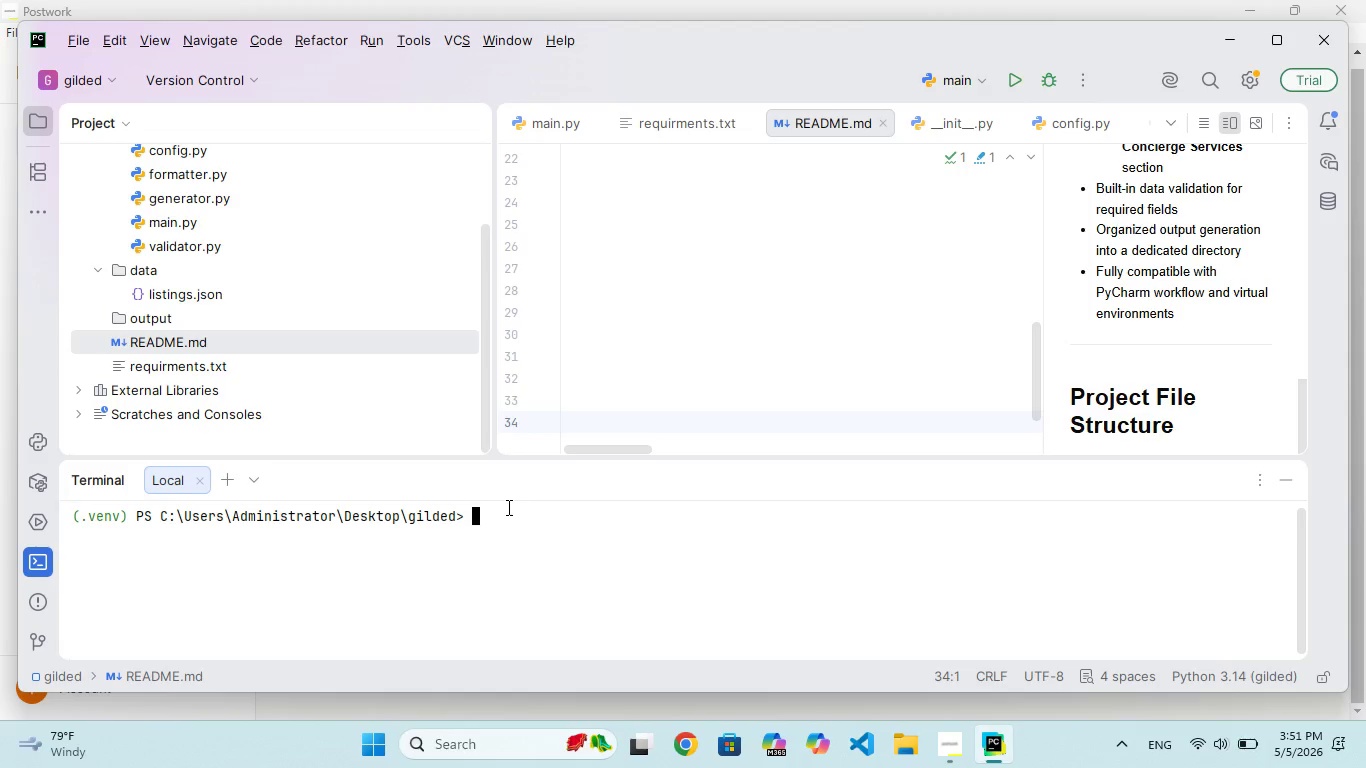 
type(pyhon app/min.y)
 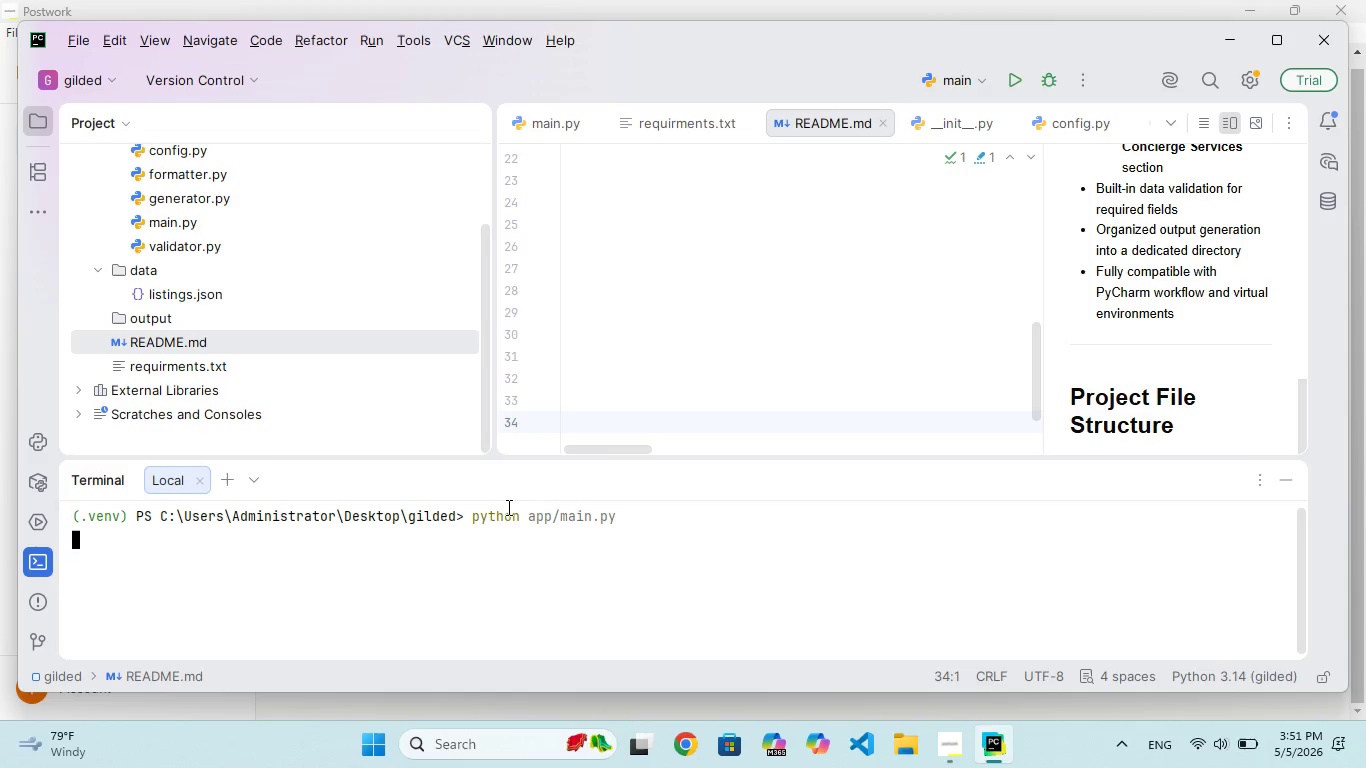 
hold_key(key=T, duration=0.33)
 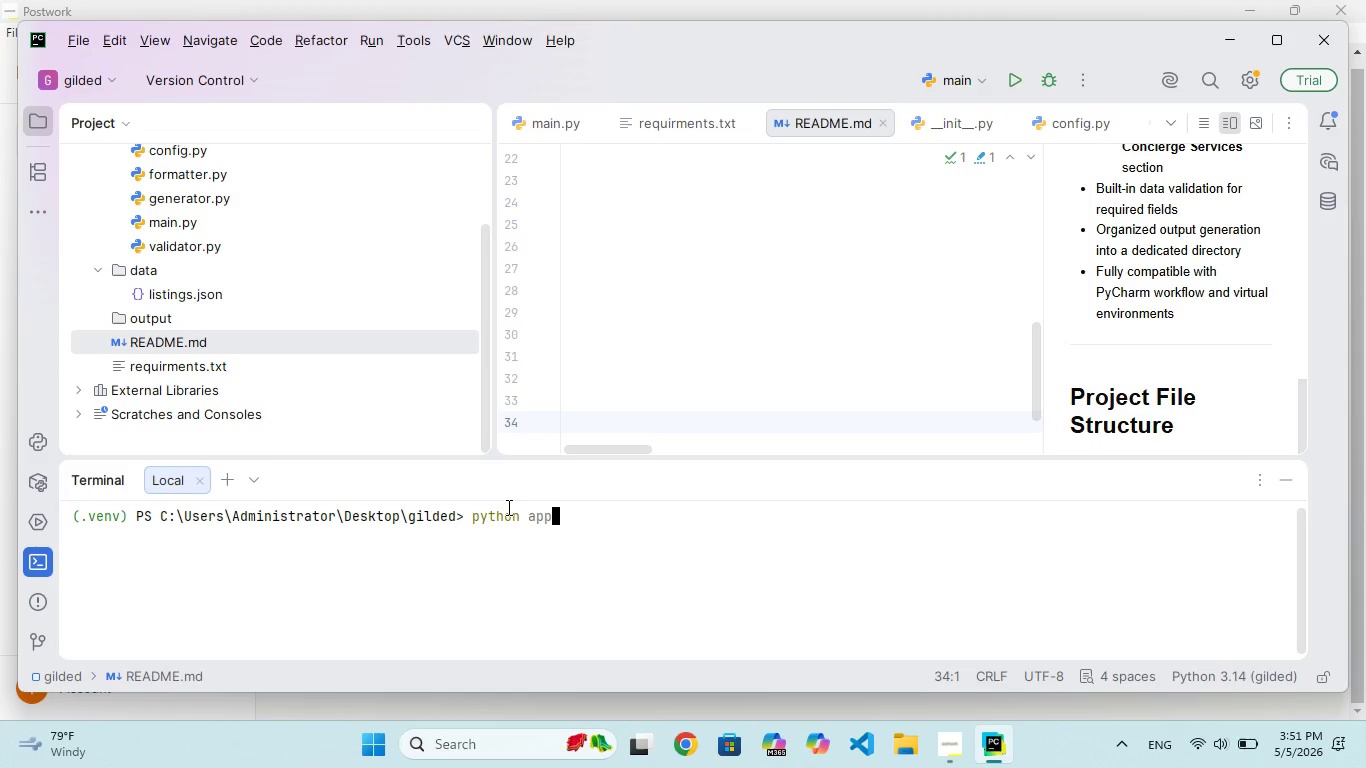 
key(Enter)
 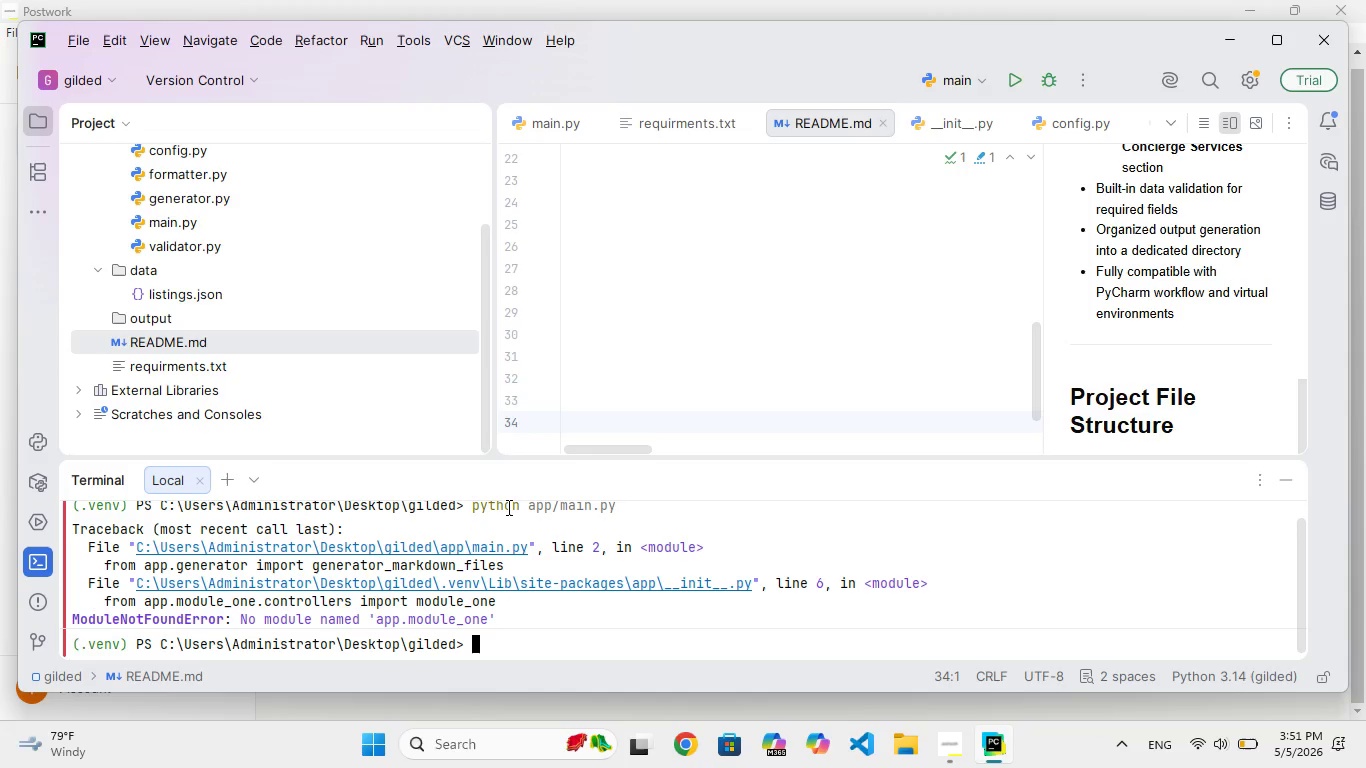 
wait(14.95)
 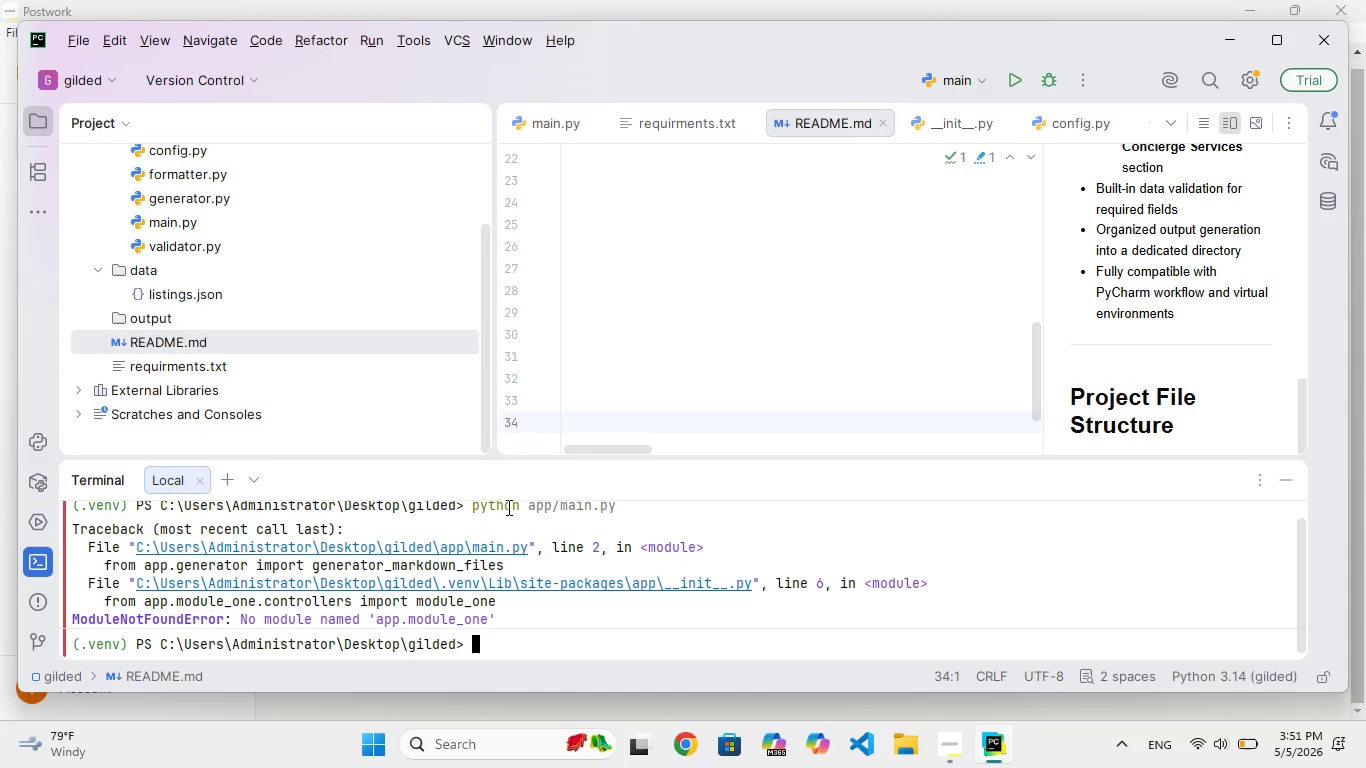 
type(cls)
 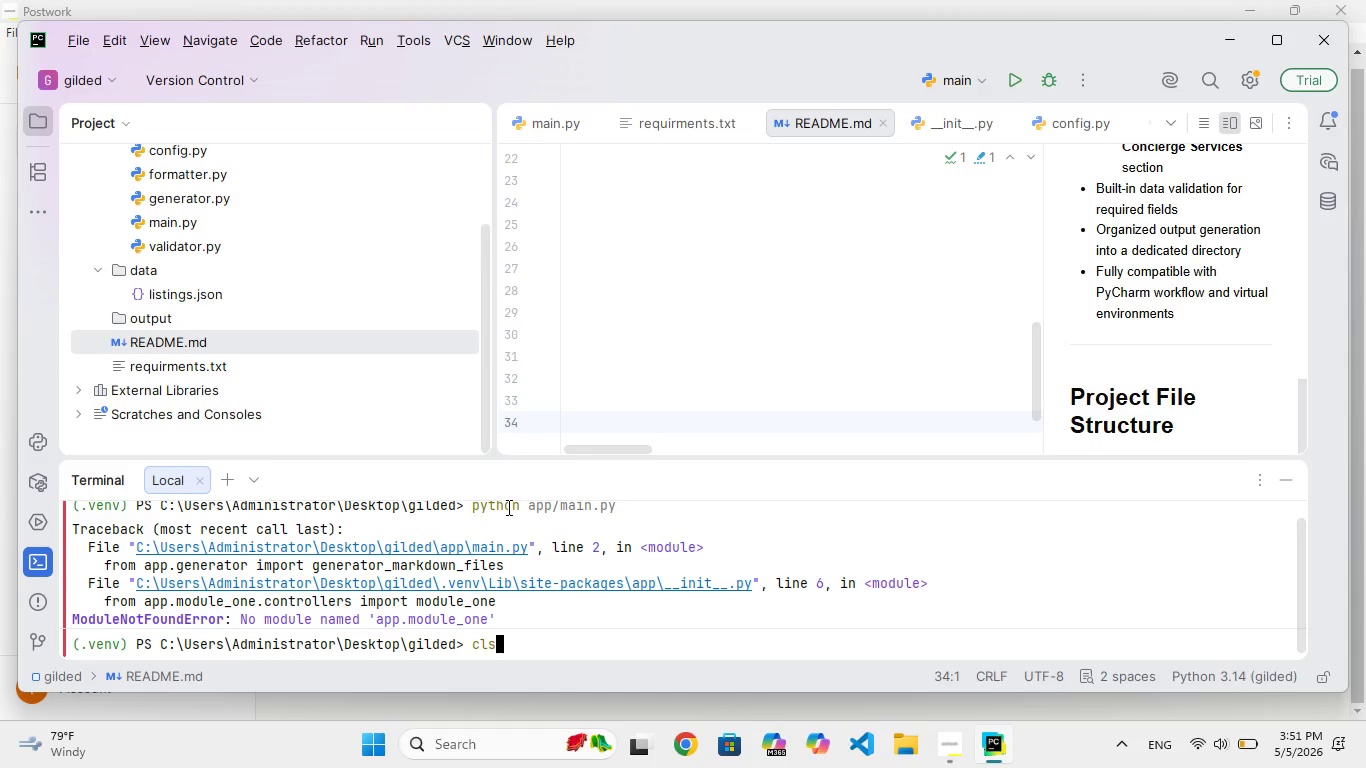 
key(Enter)
 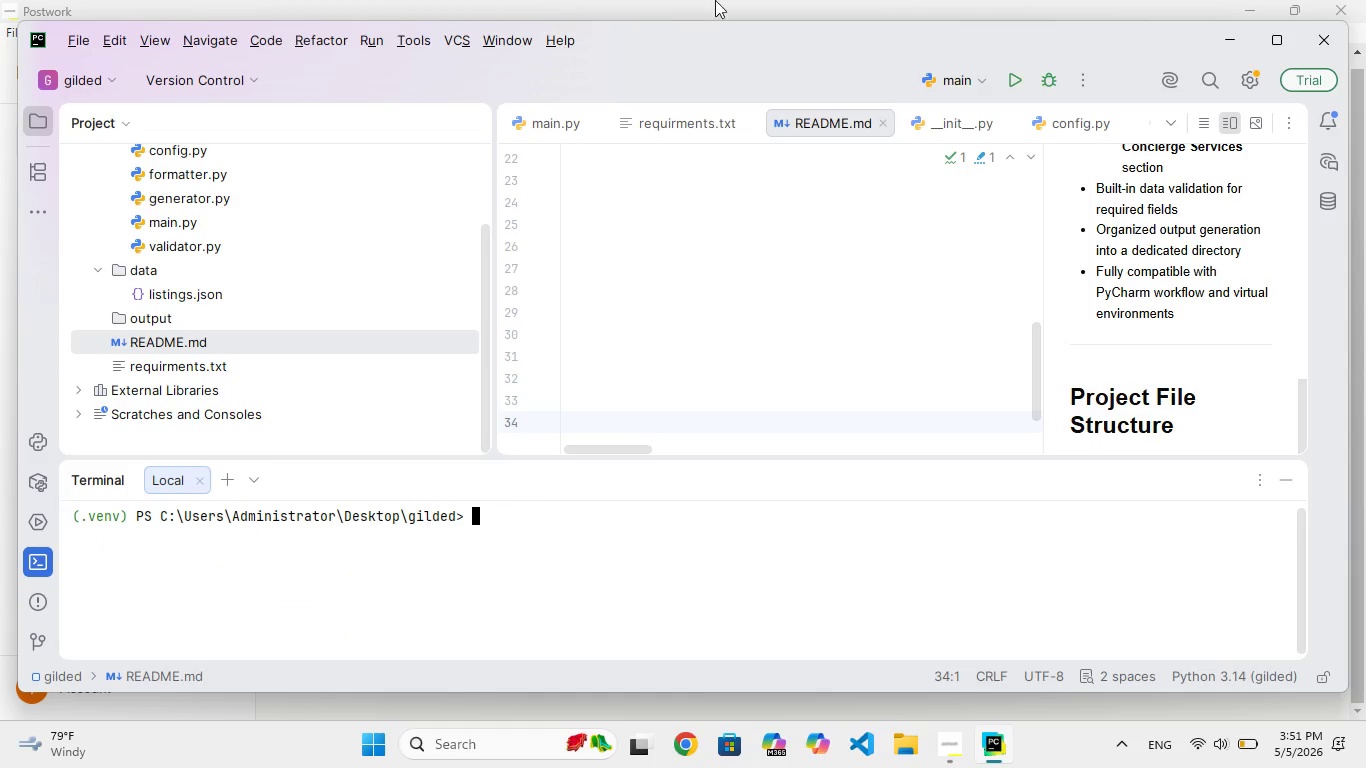 
wait(5.78)
 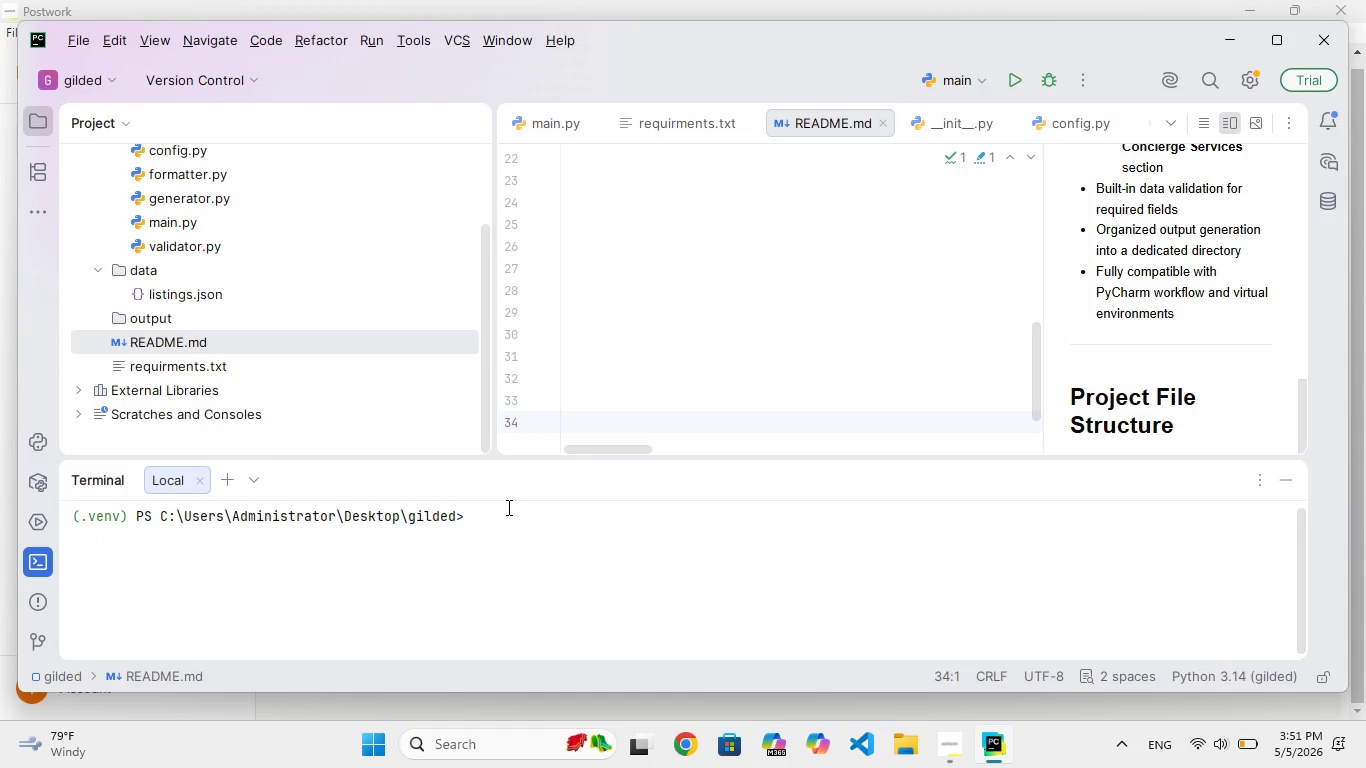 
left_click([678, 406])
 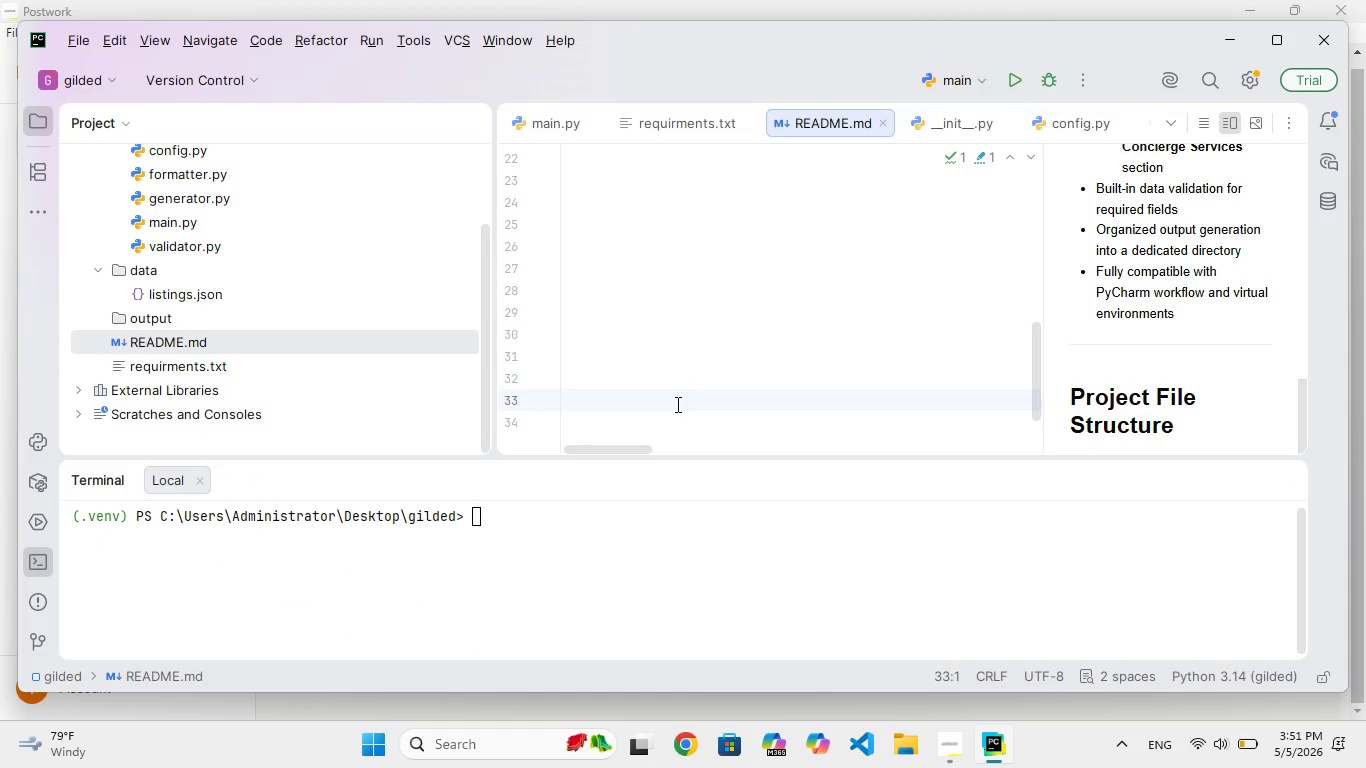 
key(Backspace)
key(Backspace)
key(Backspace)
type(## Configuration and Installatio)
 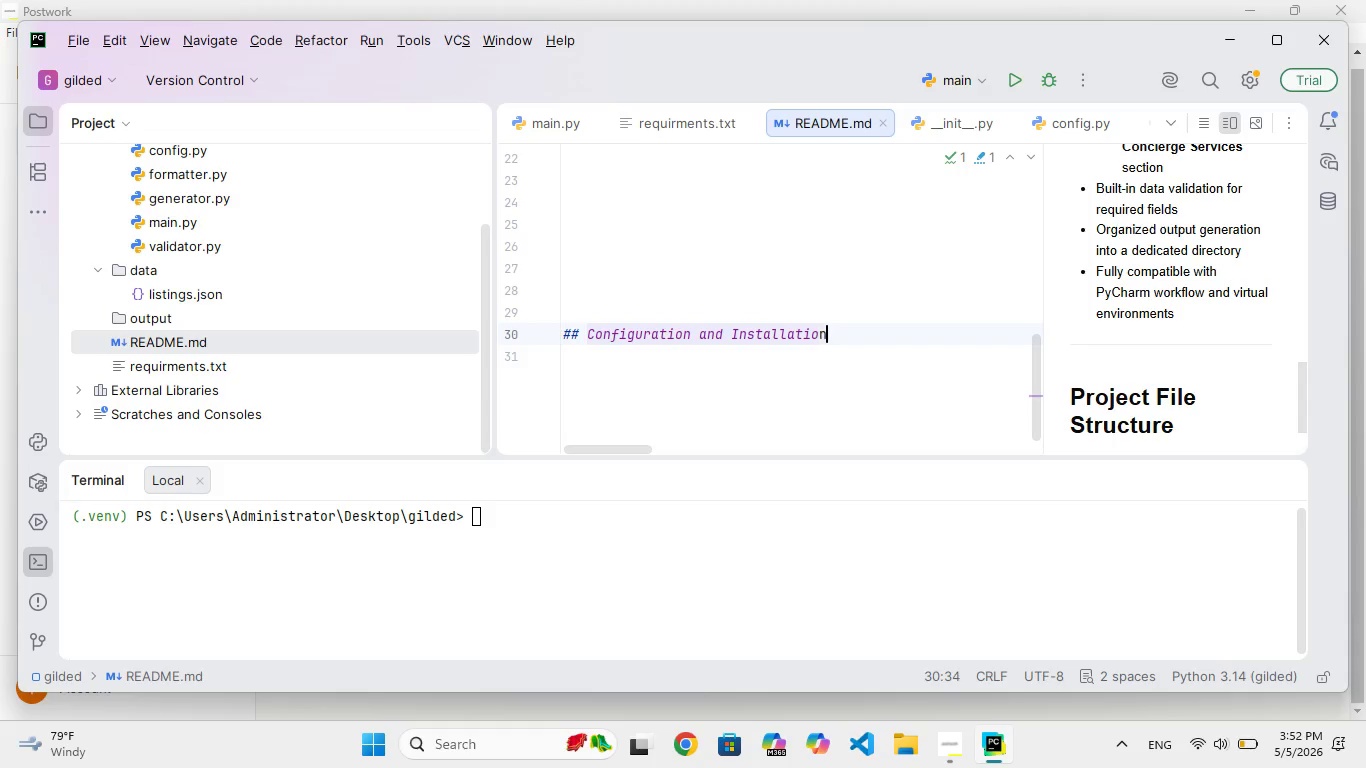 
 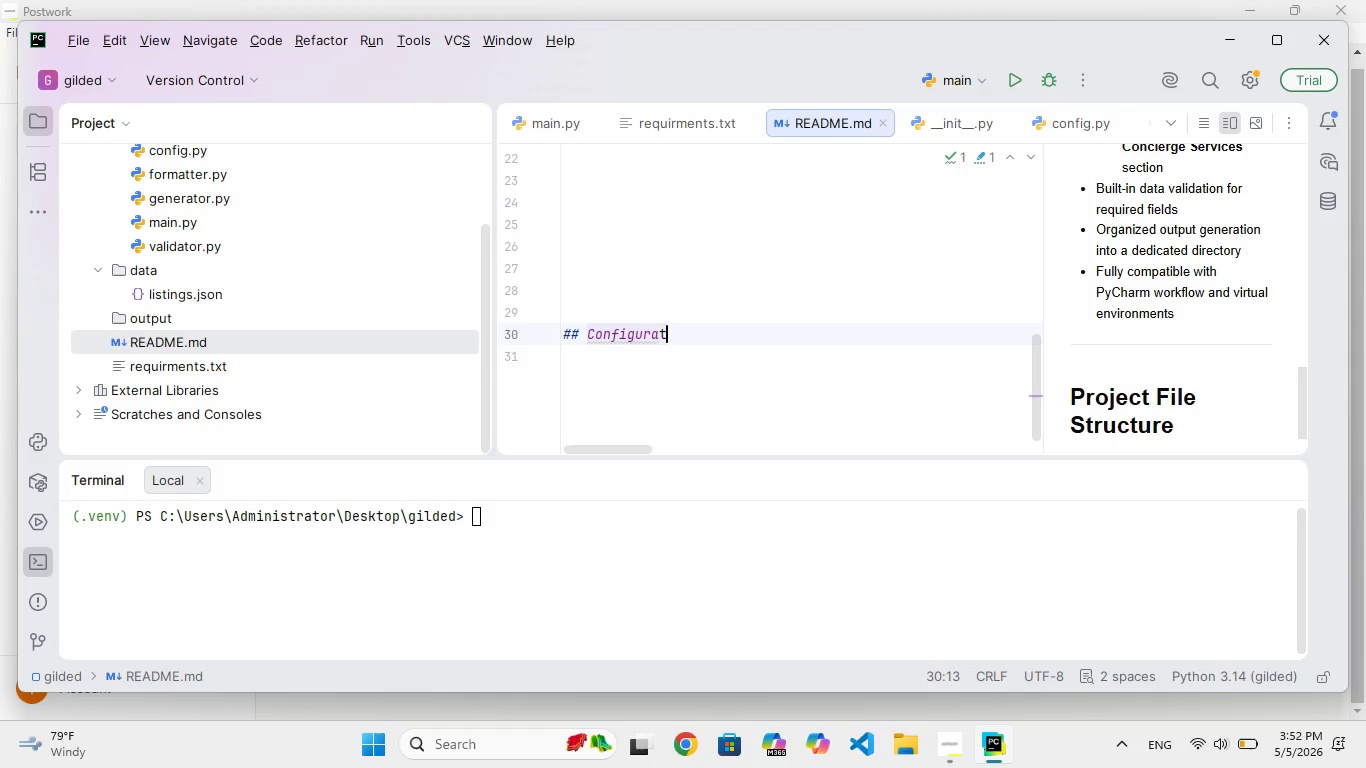 
hold_key(key=N, duration=0.33)
 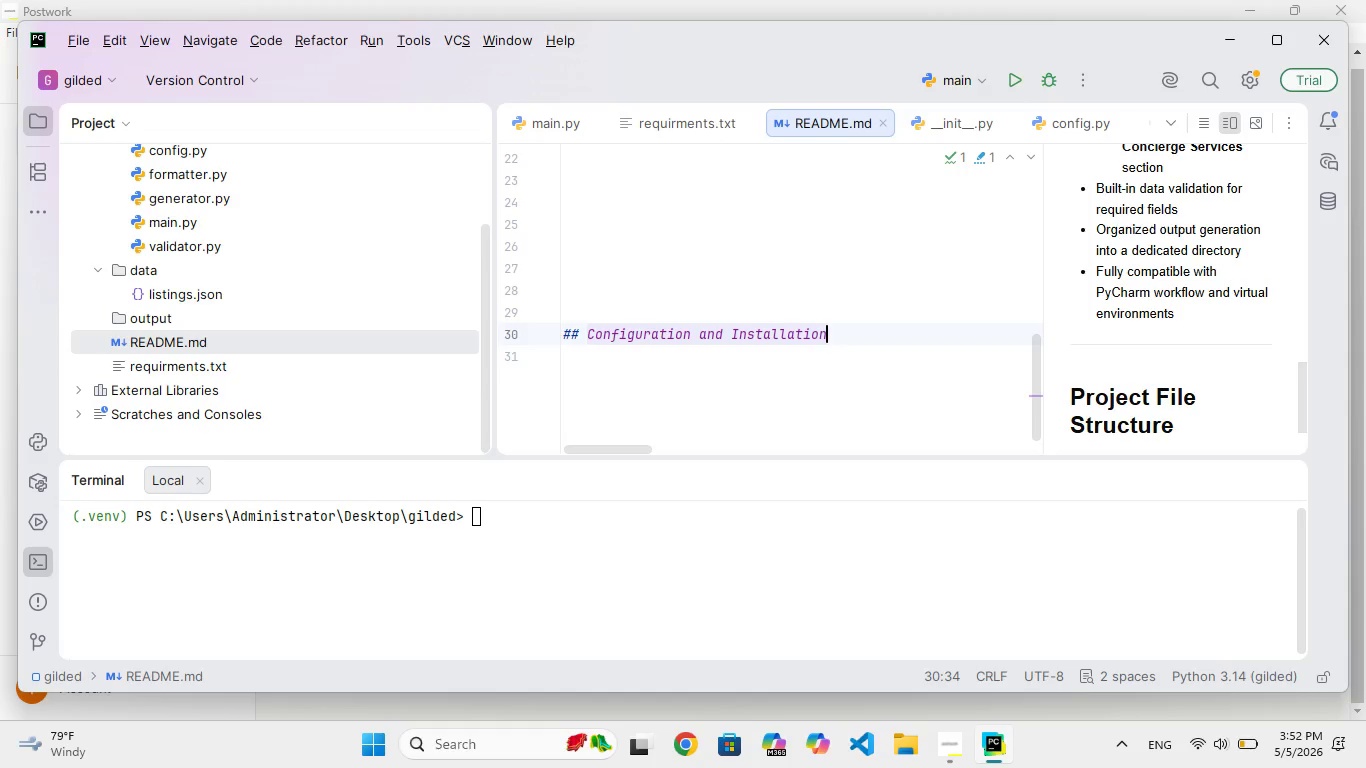 
hold_key(key=Enter, duration=0.39)
 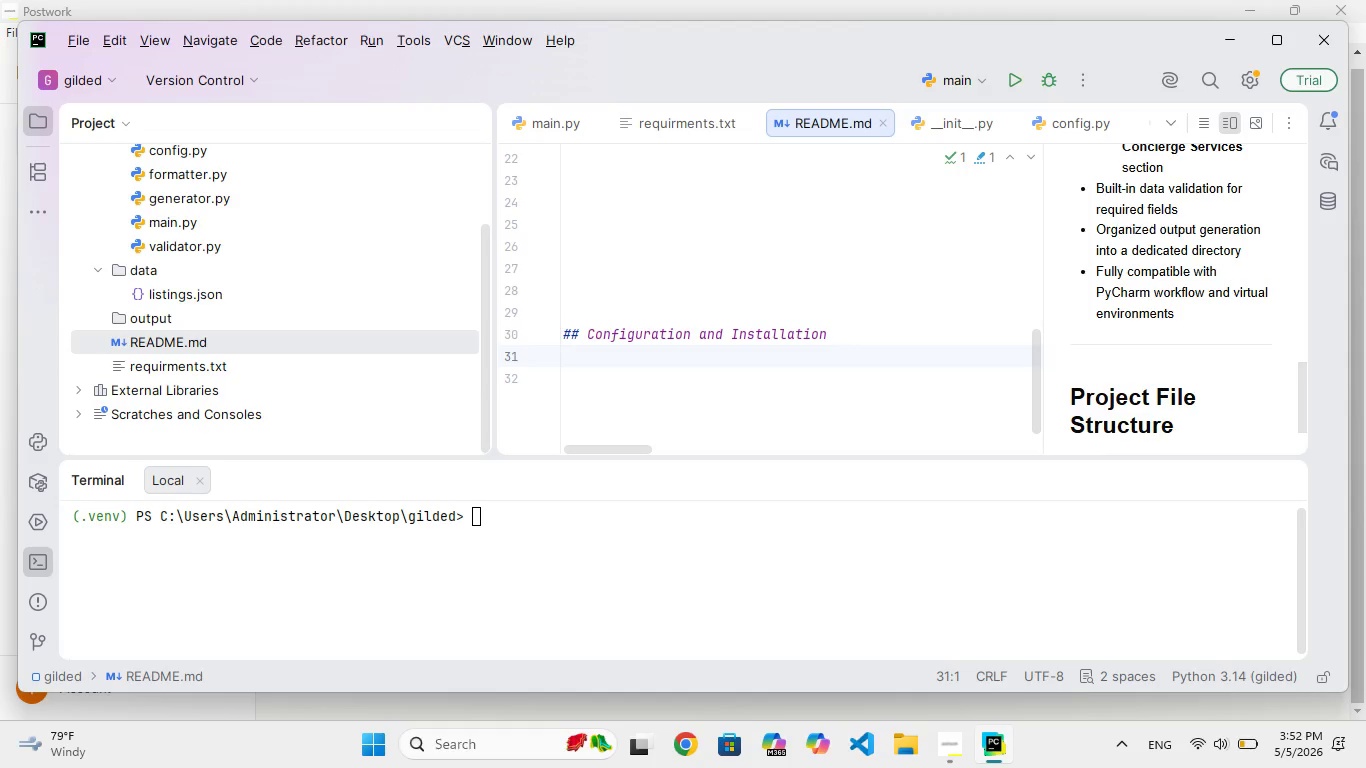 
key(1)
 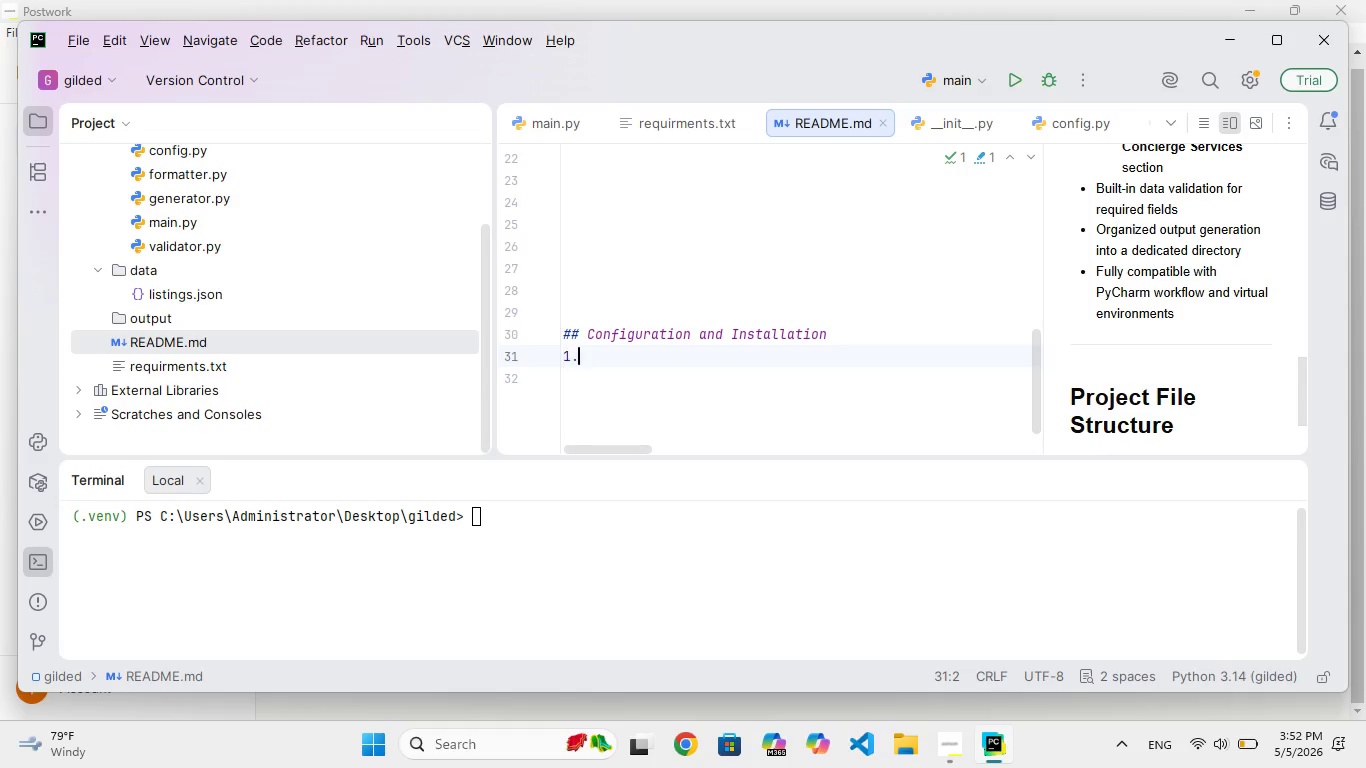 
key(Period)
 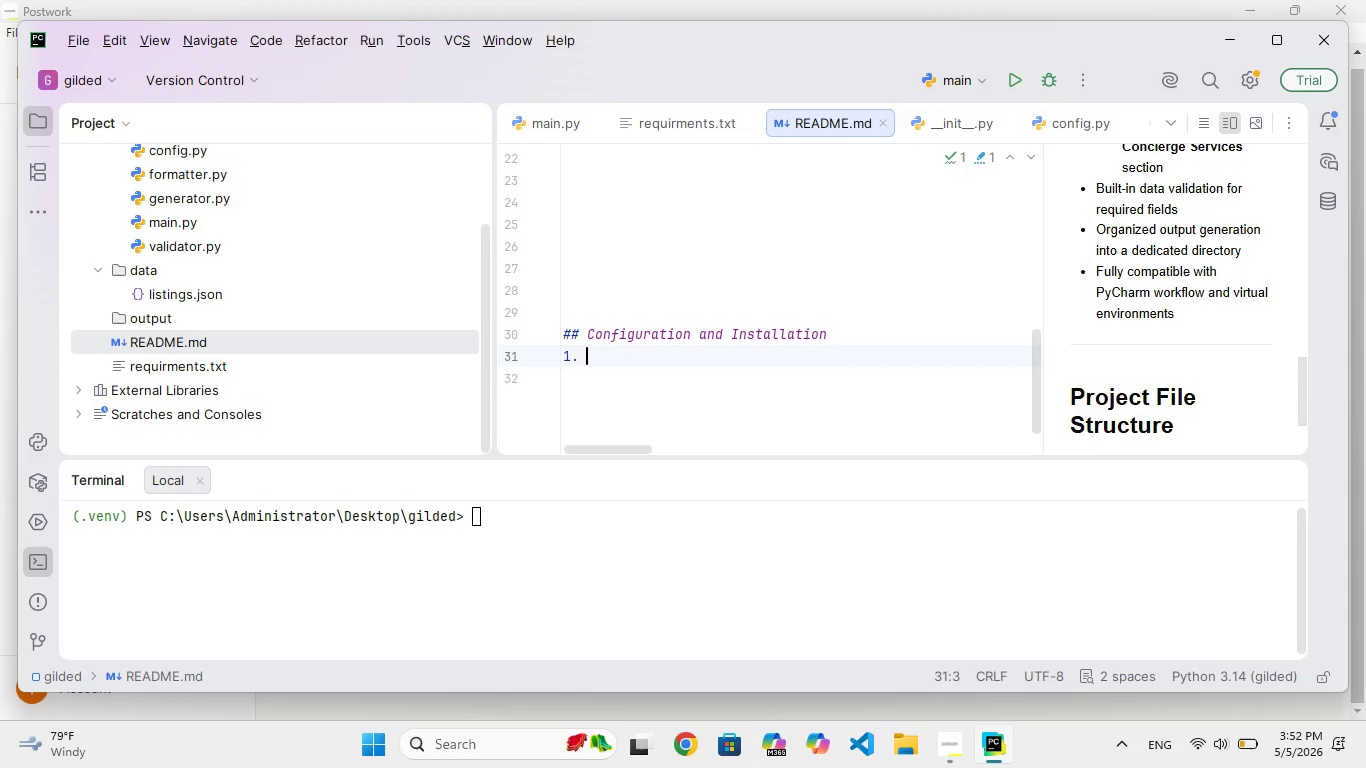 
key(Space)
 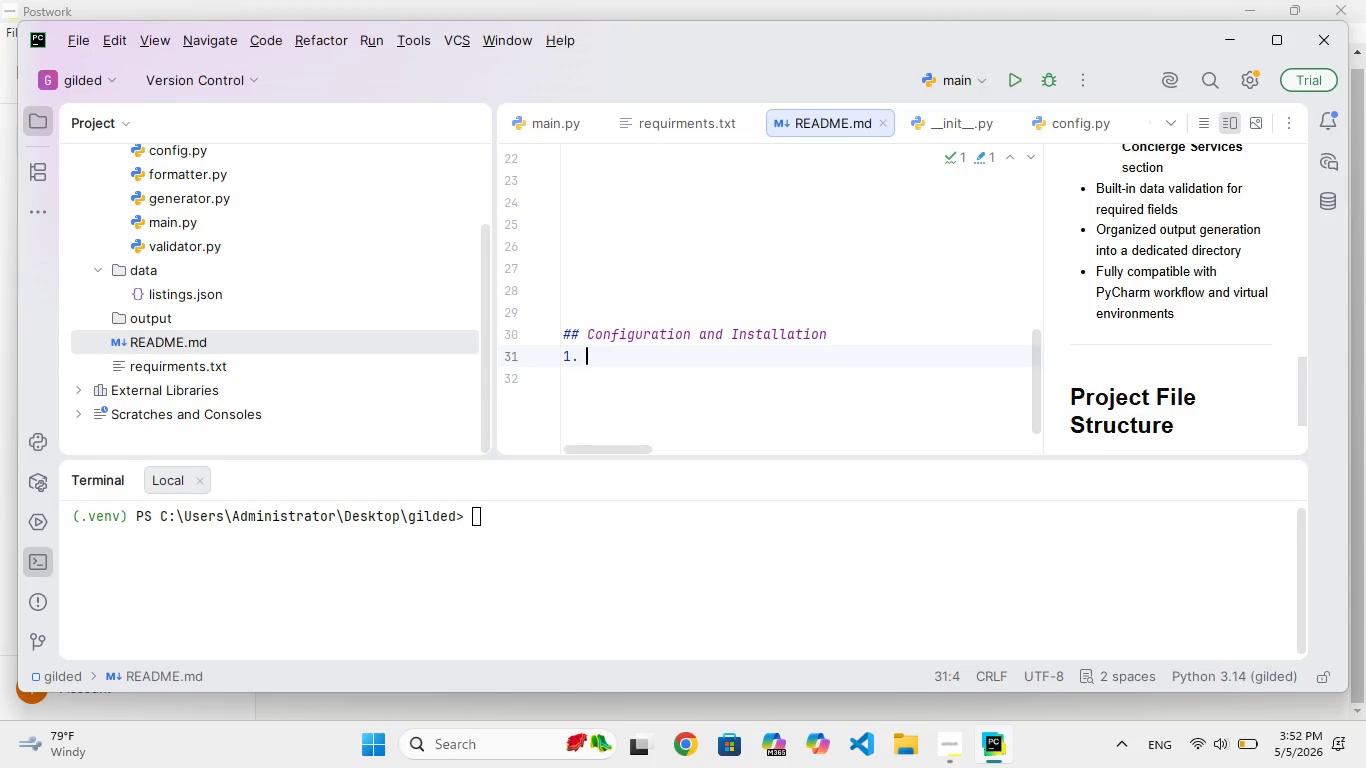 
type(re)
key(Backspace)
key(Backspace)
key(Backspace)
key(Backspace)
 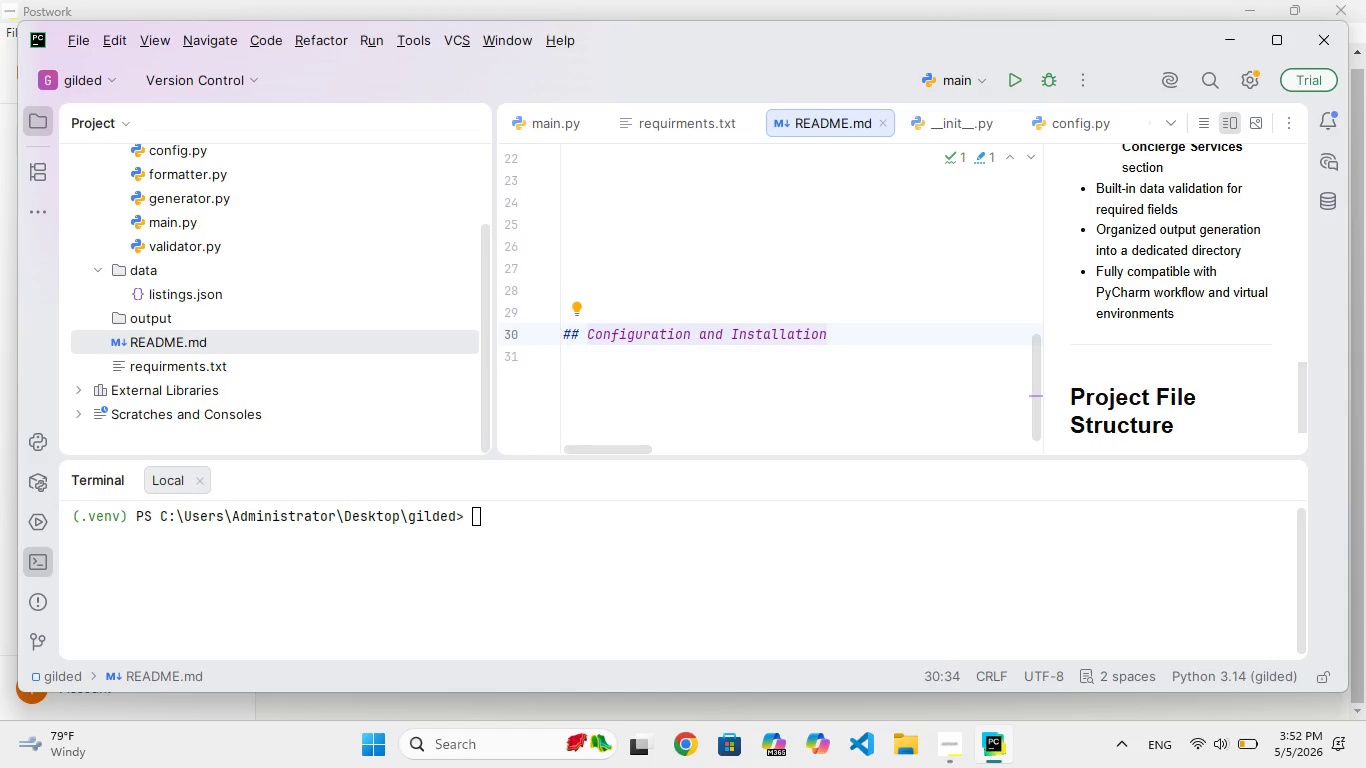 
key(Enter)
 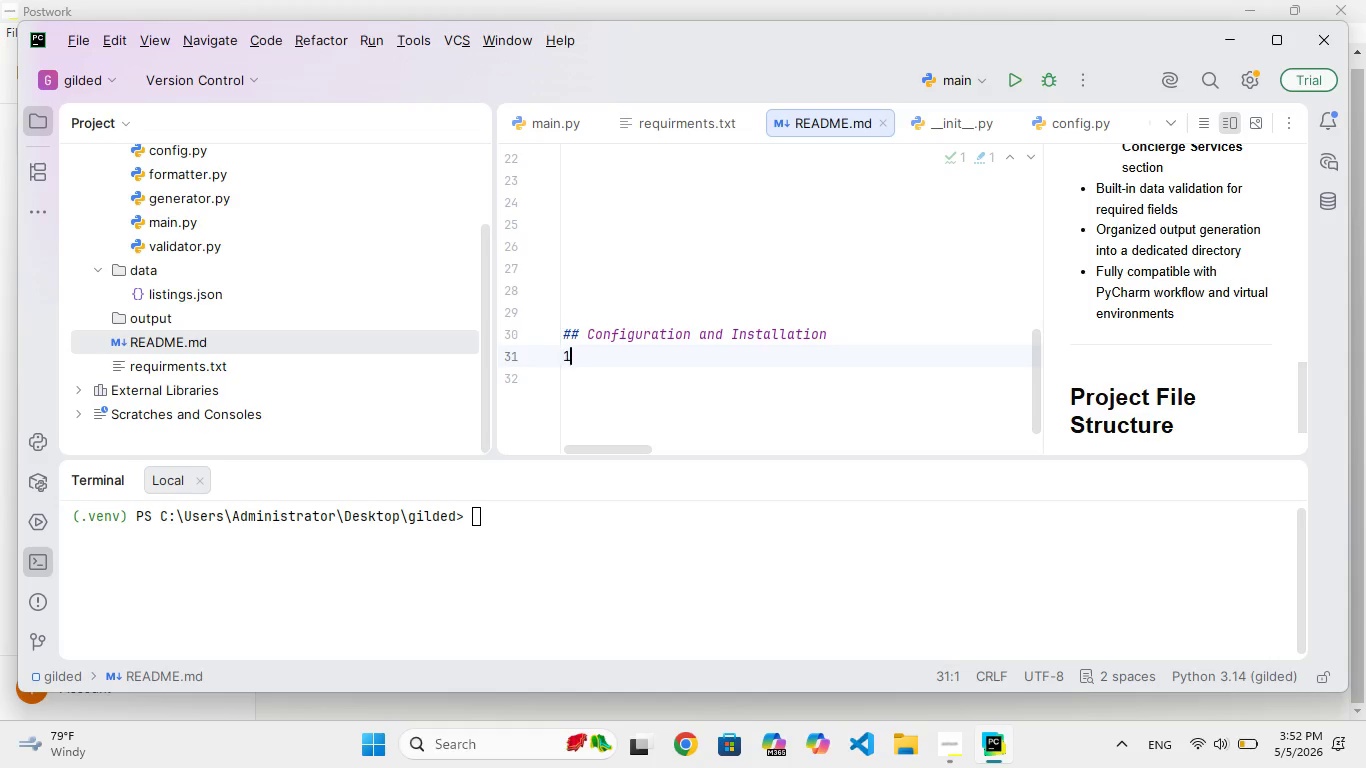 
type(1. Requirements )
 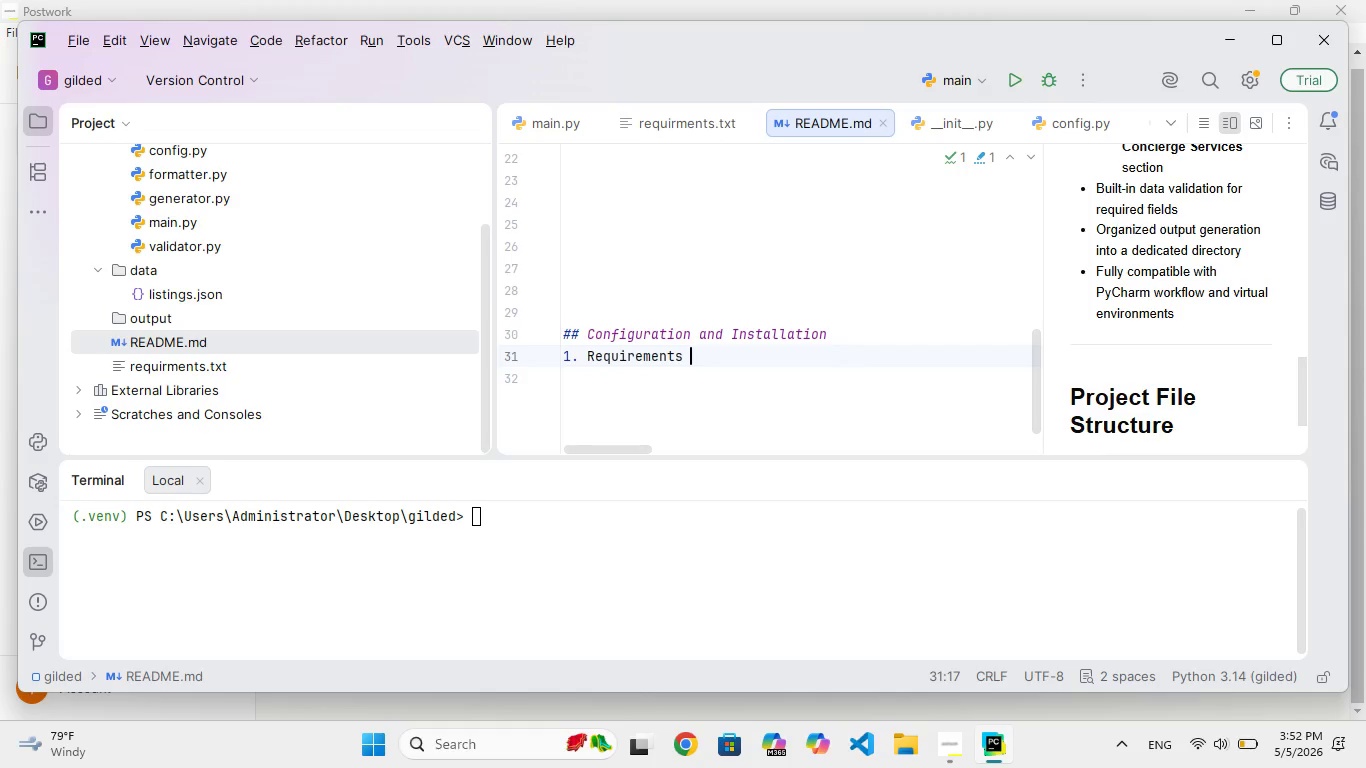 
key(Enter)
 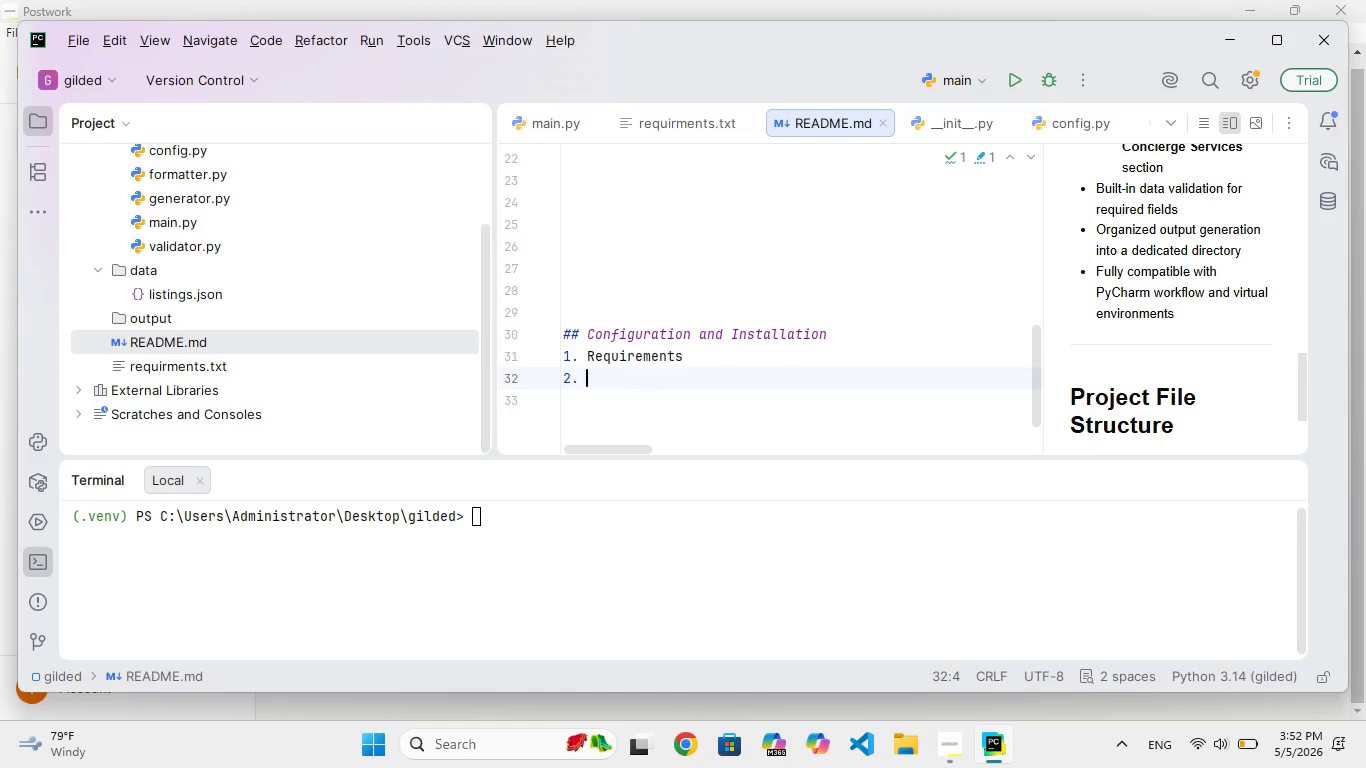 
key(Backspace)
 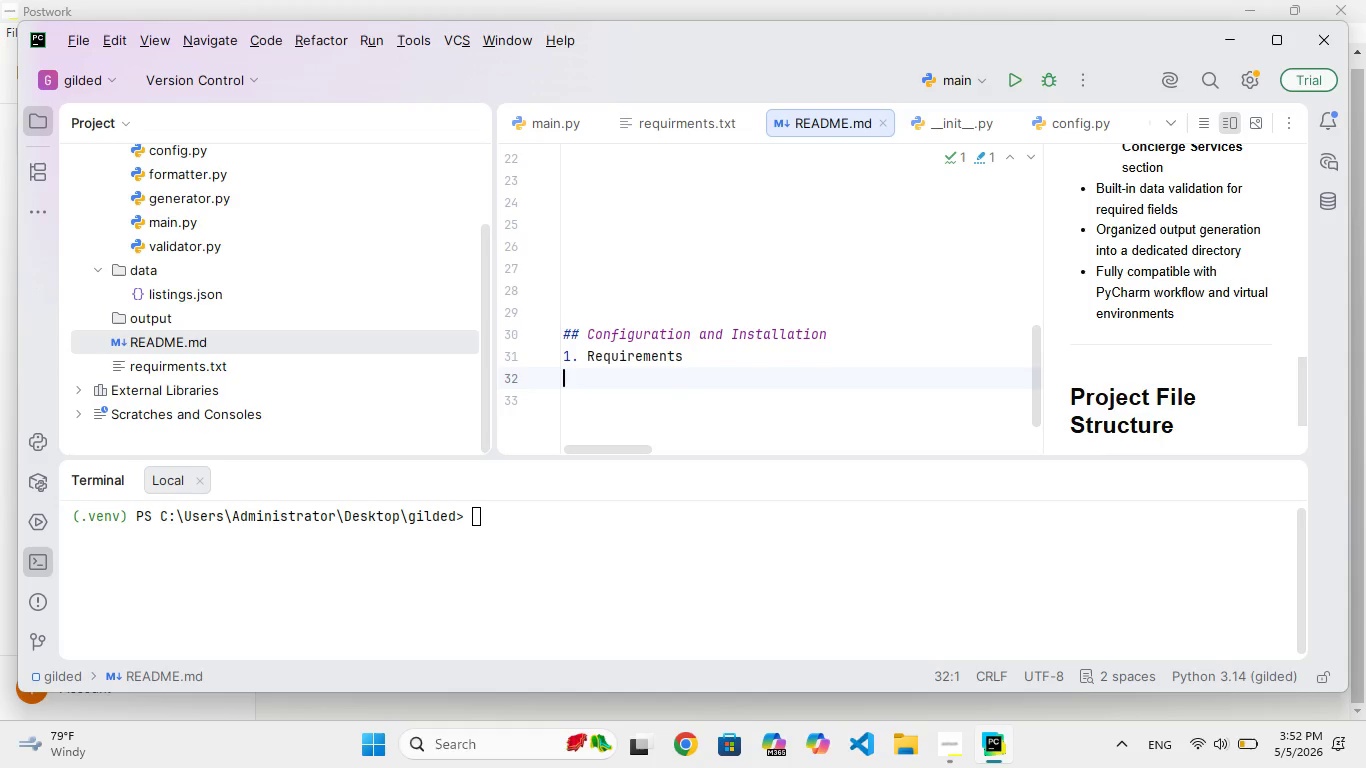 
key(Backquote)
 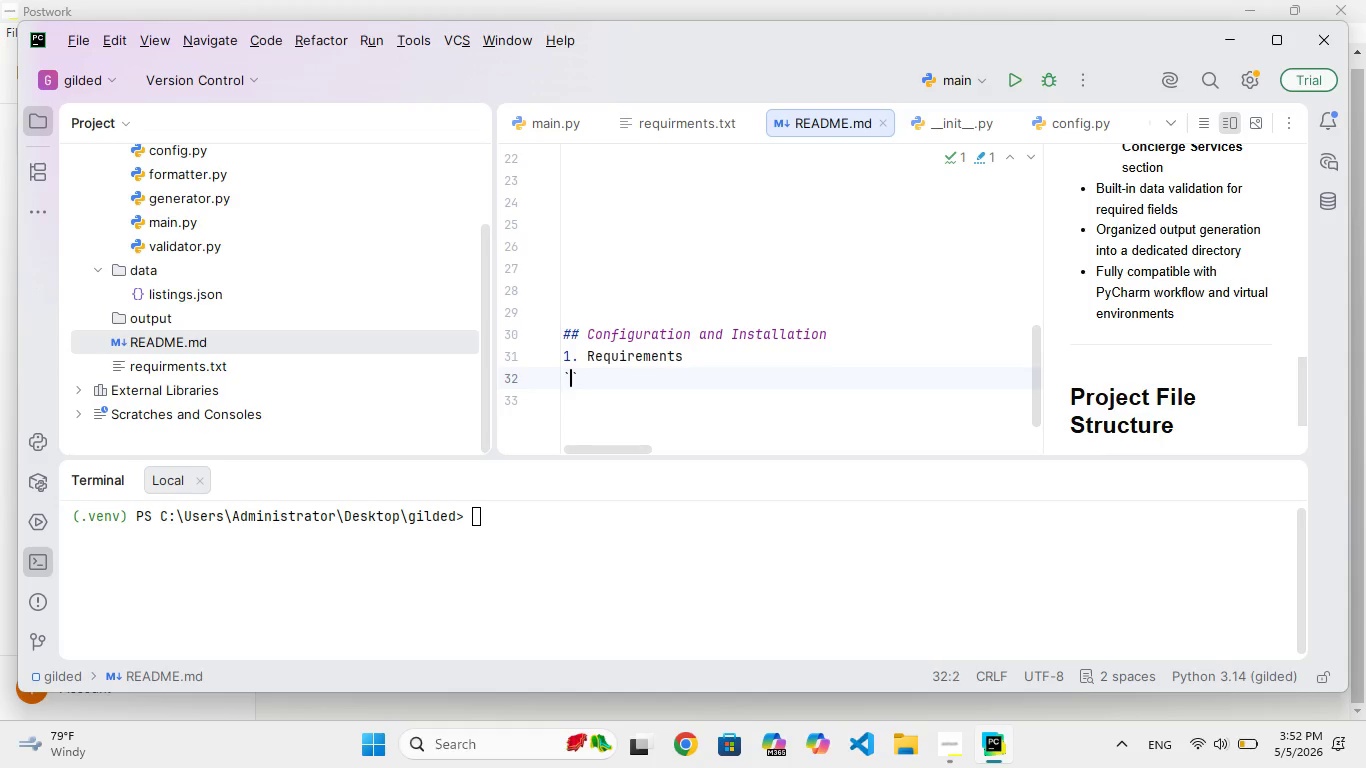 
key(Backquote)
 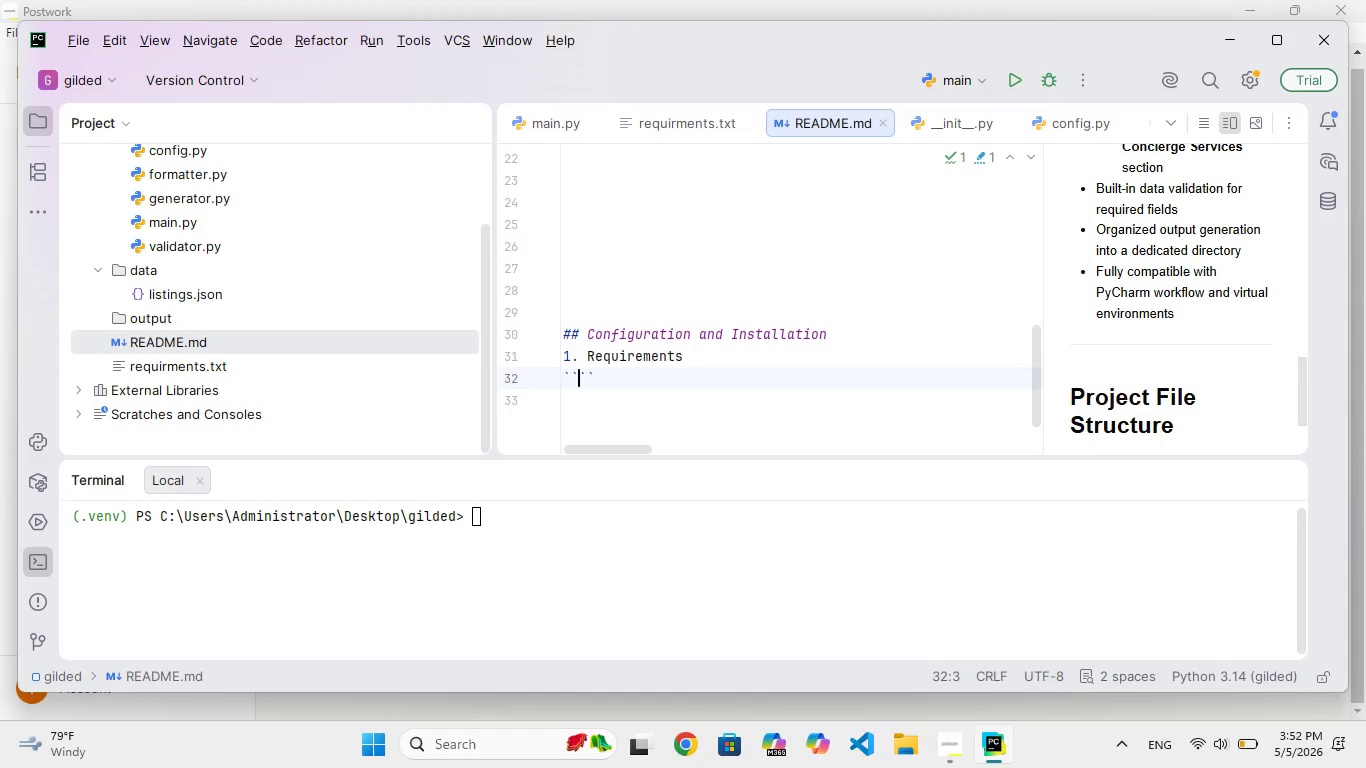 
key(Backquote)
 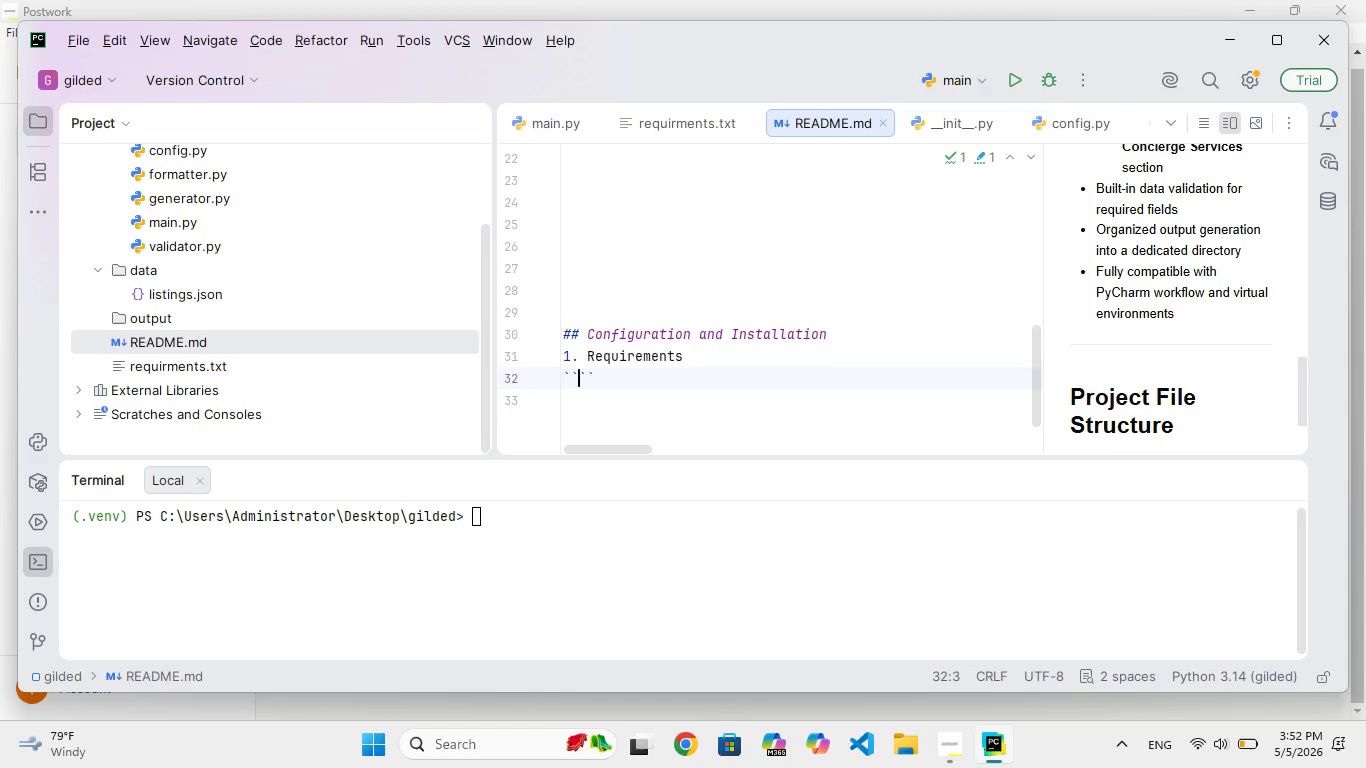 
key(Enter)
 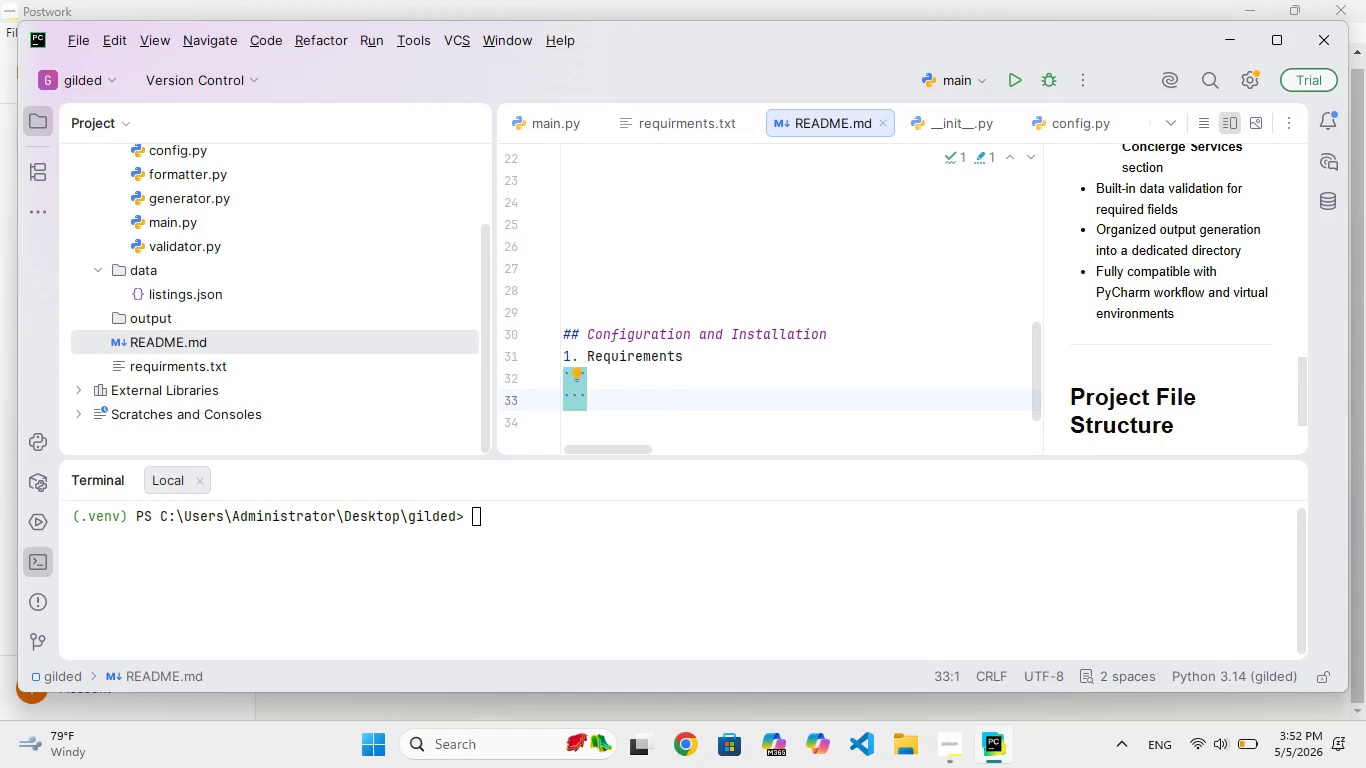 
key(Shift+ShiftRight)
 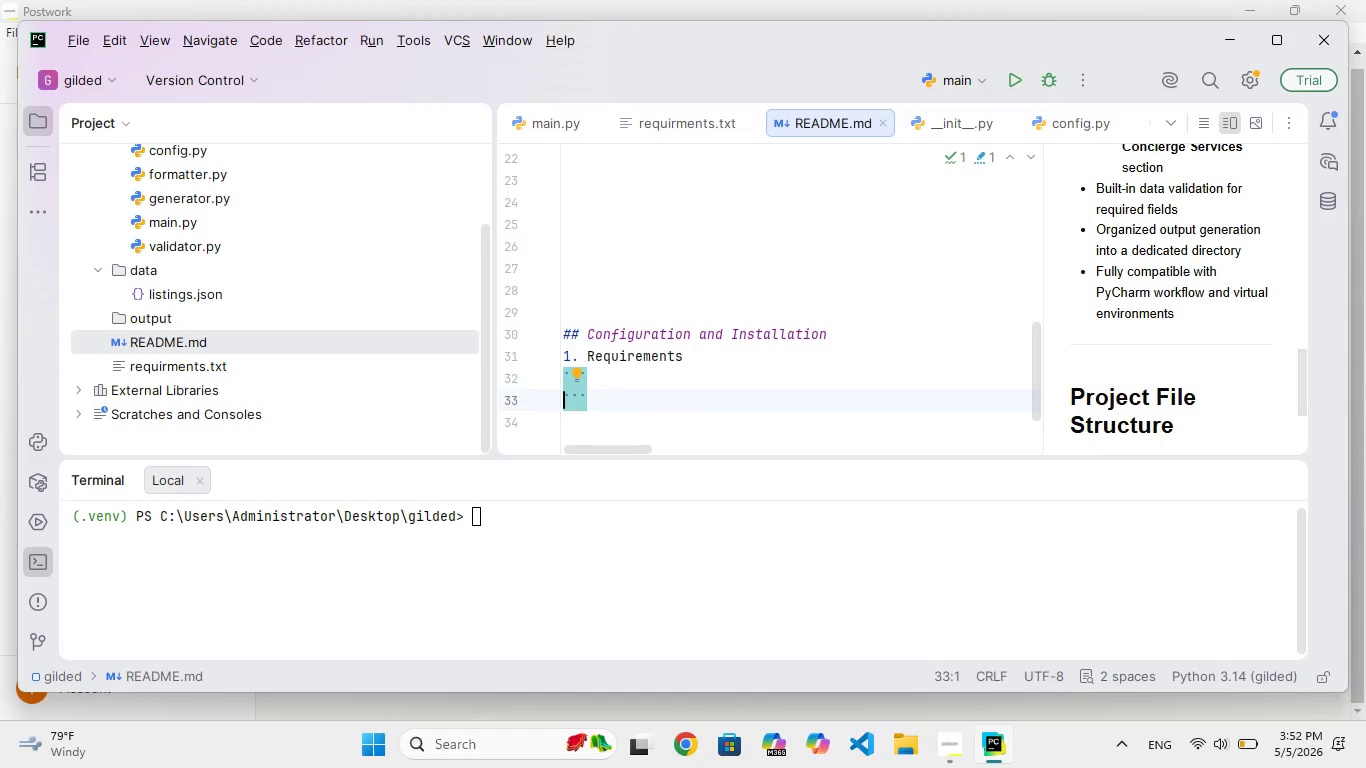 
key(ArrowUp)
 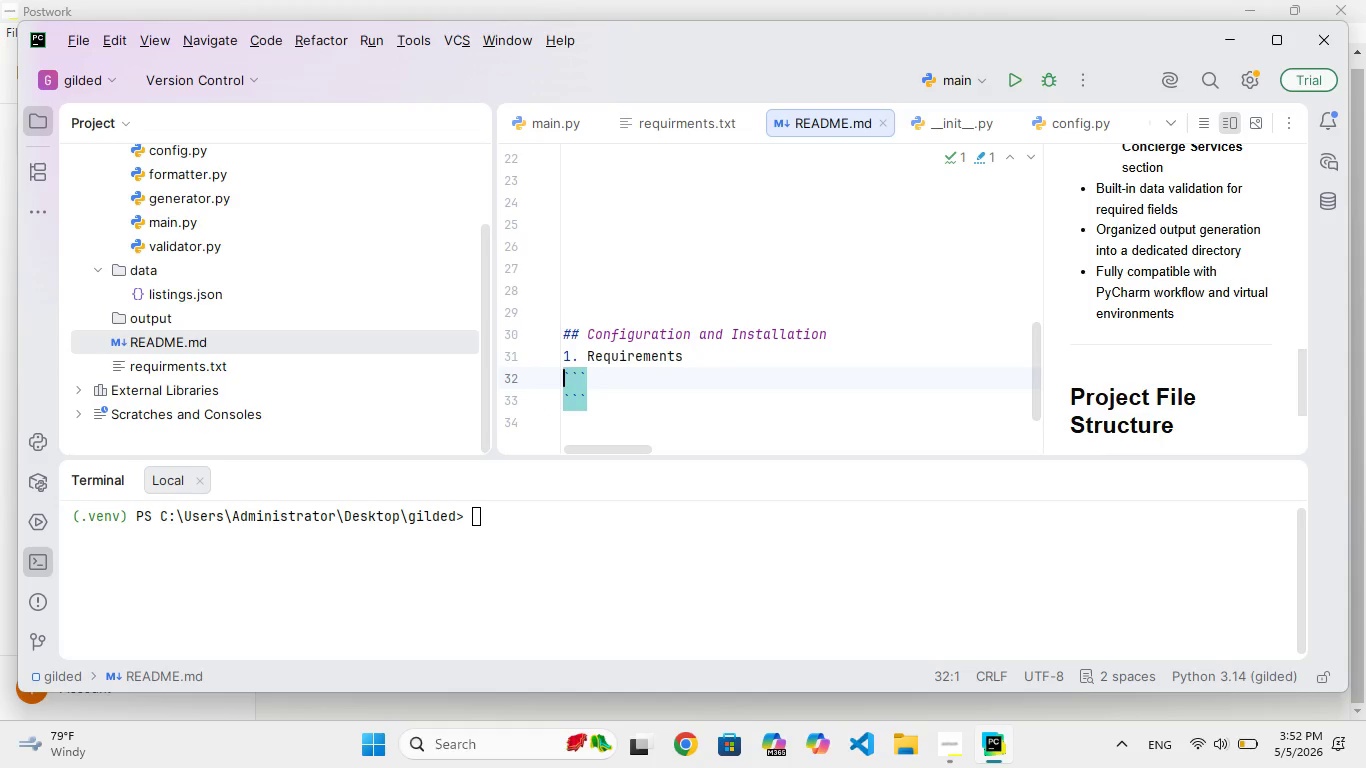 
key(ArrowRight)
 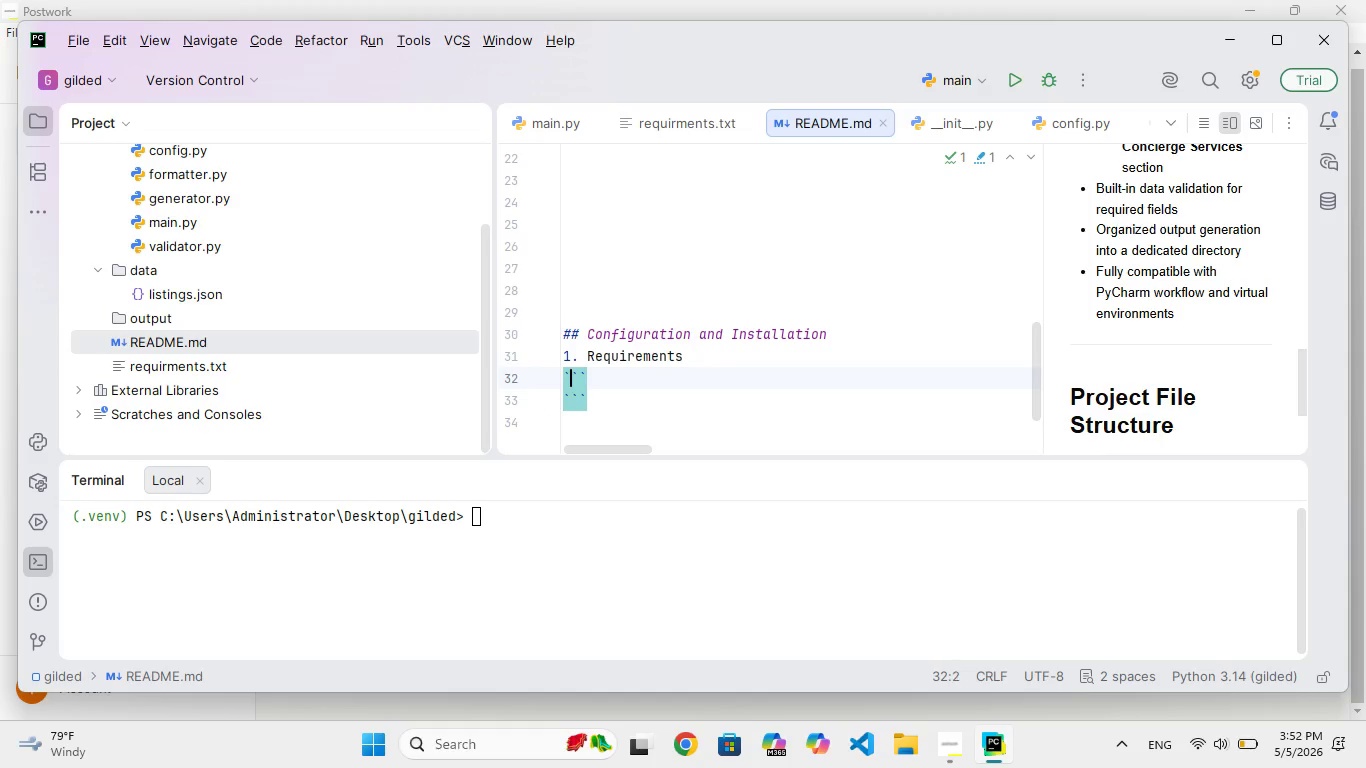 
key(ArrowRight)
 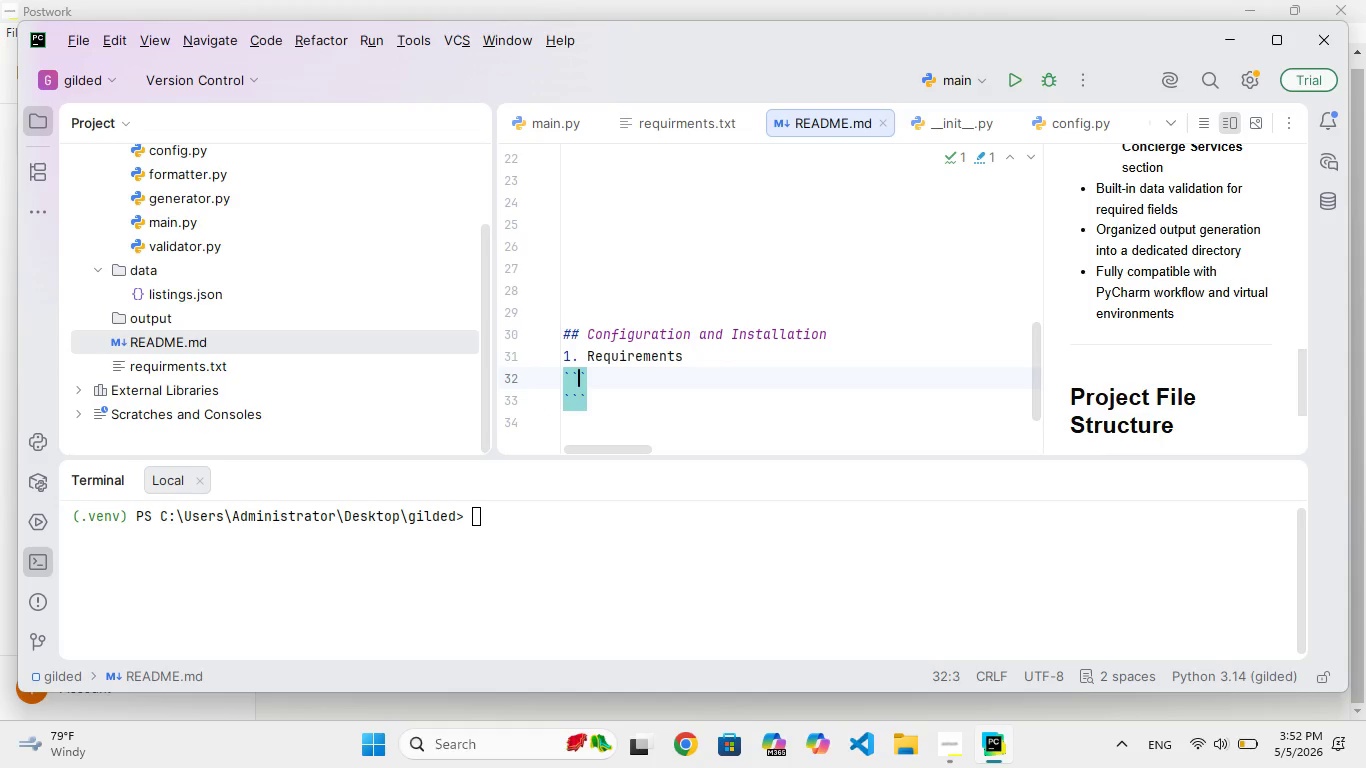 
key(ArrowRight)
 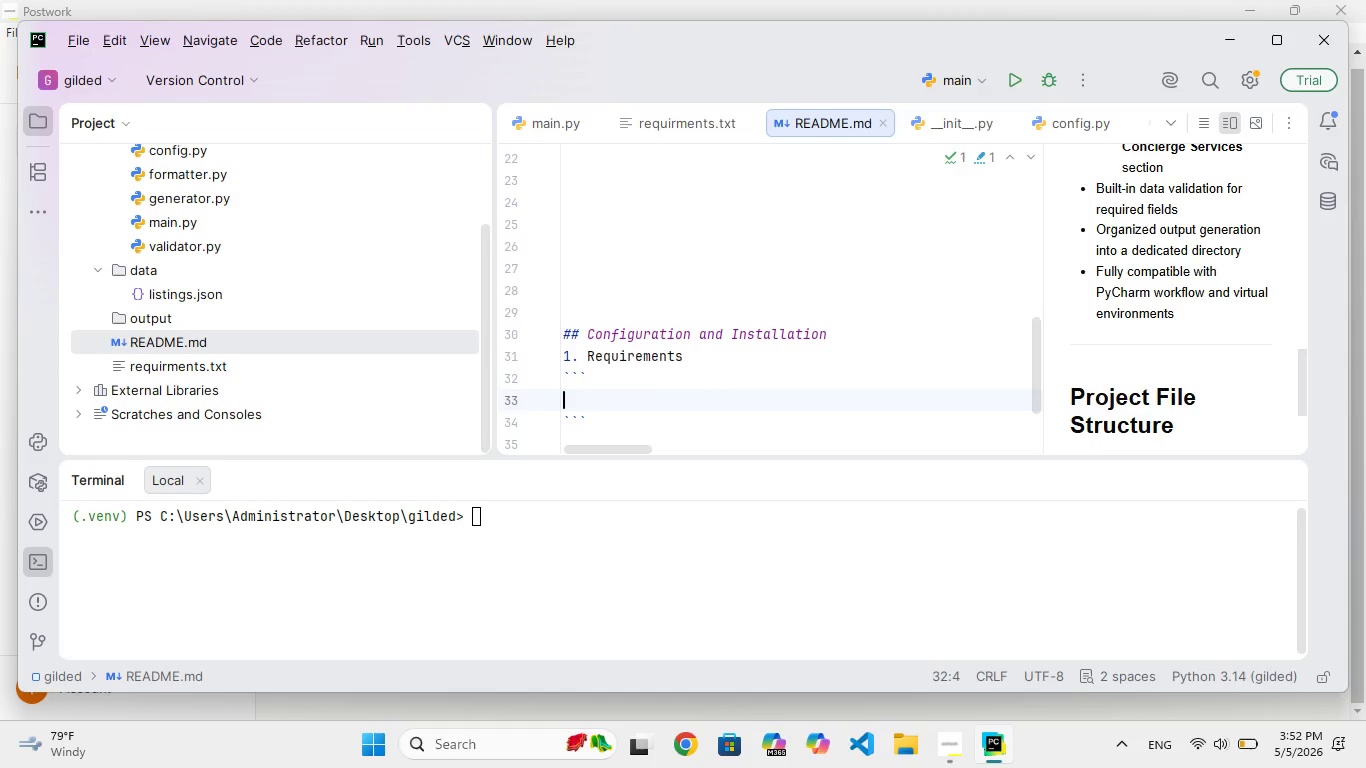 
key(Enter)
 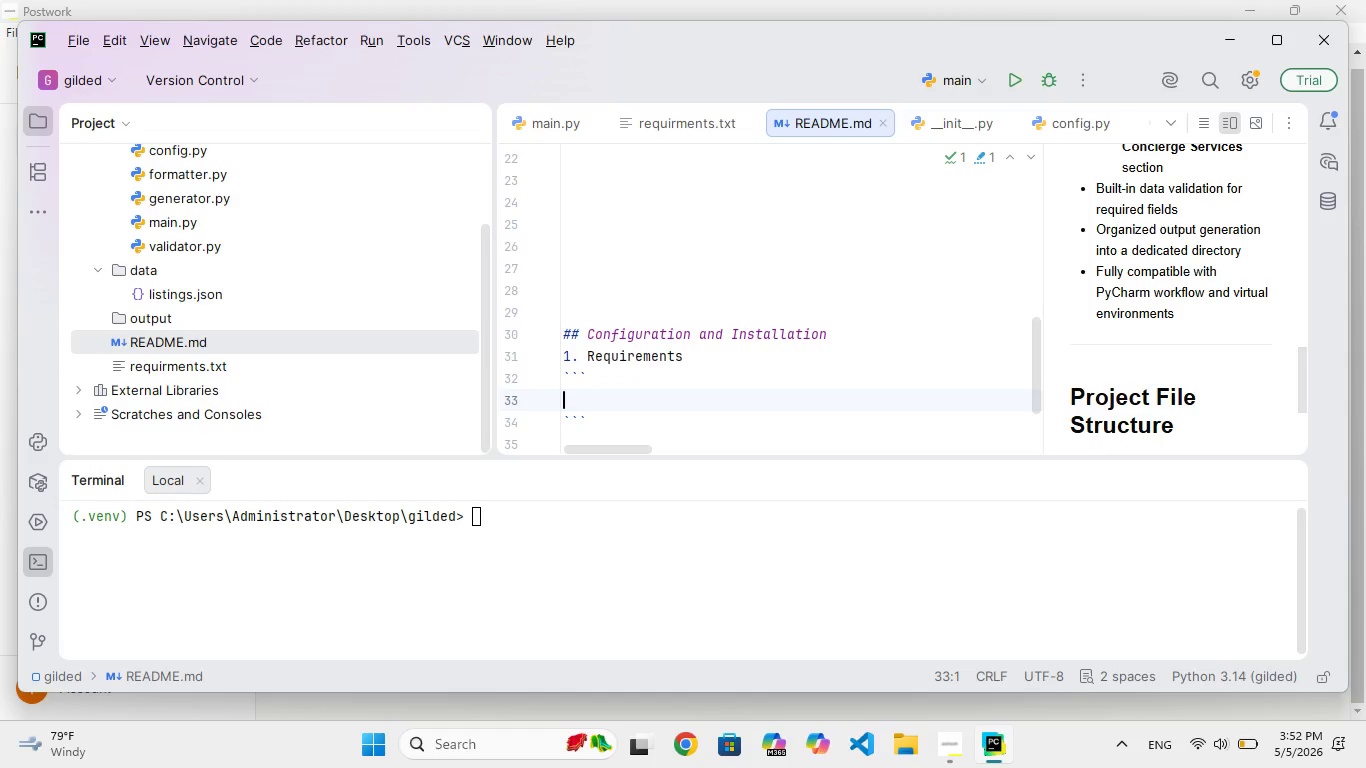 
type(pyhon 3.x)
 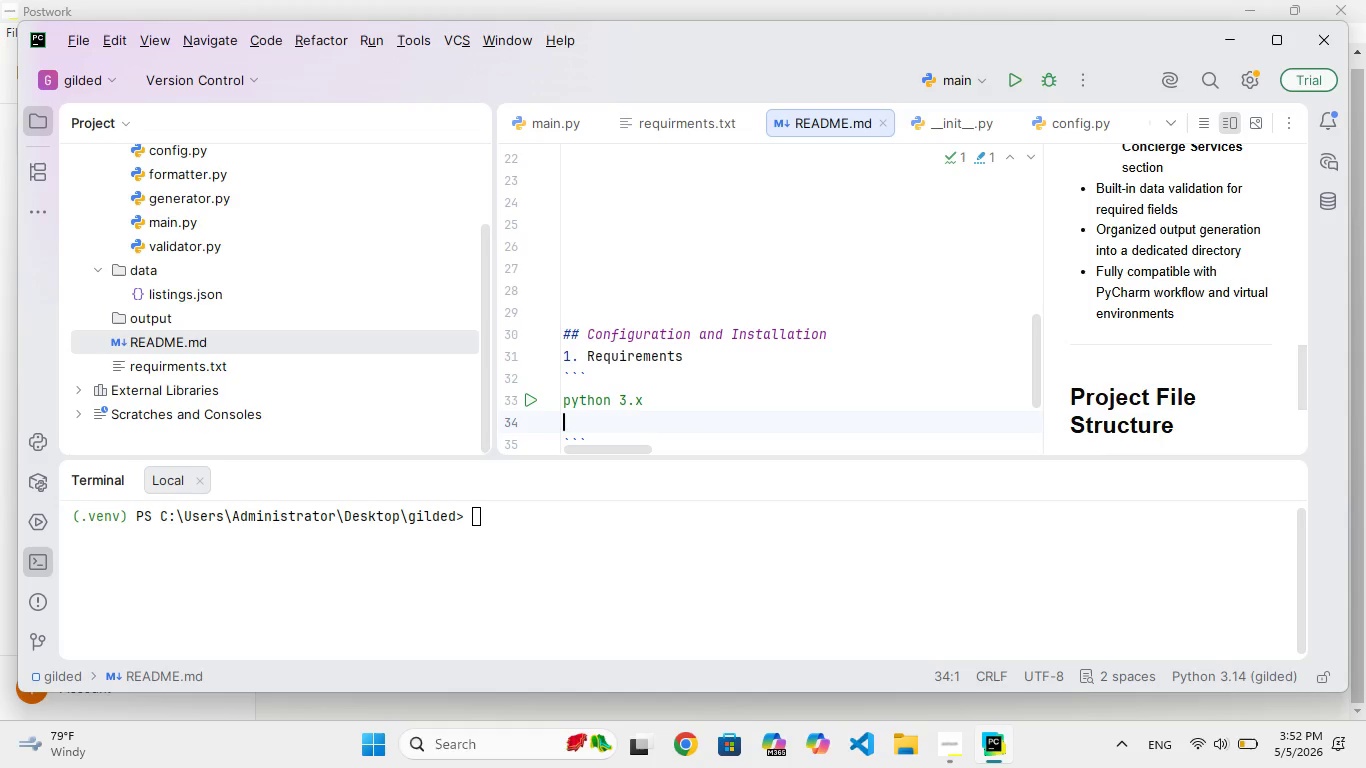 
hold_key(key=T, duration=0.34)
 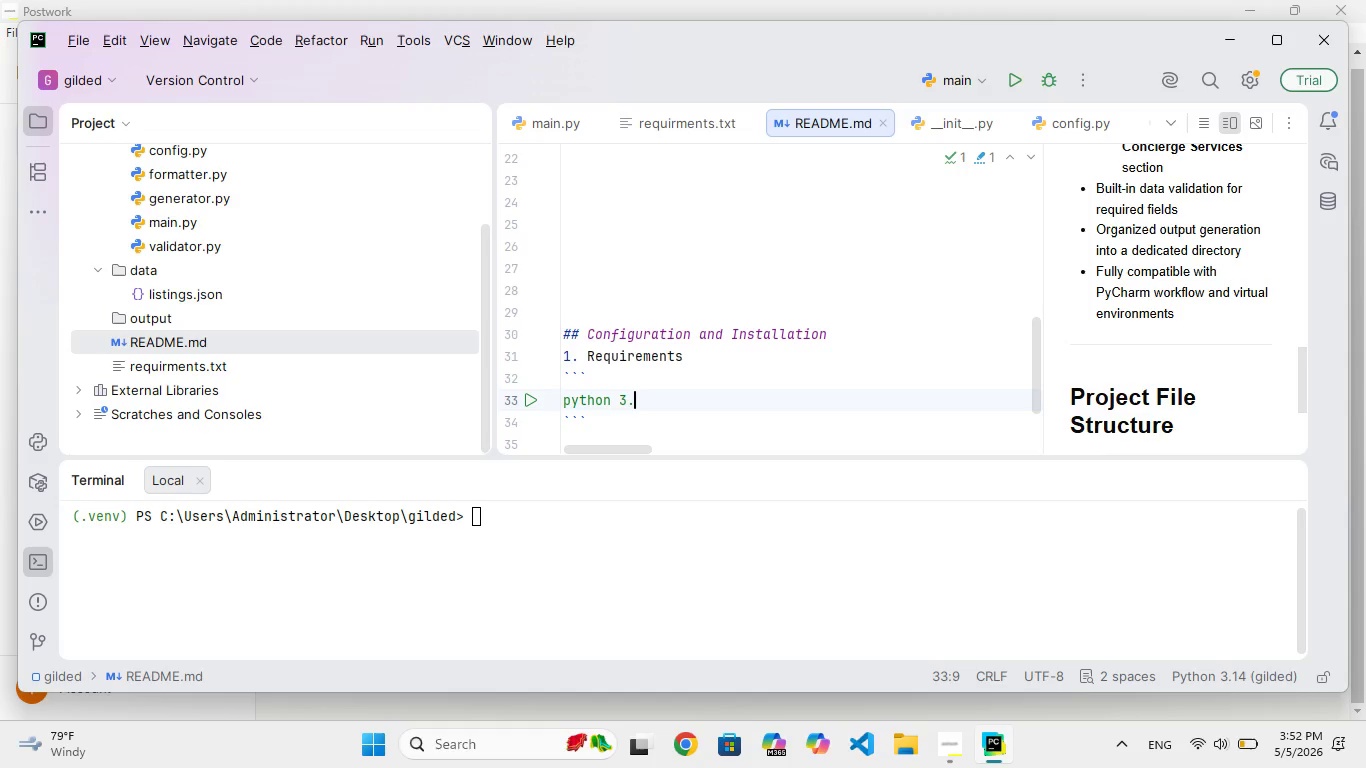 
key(Enter)
 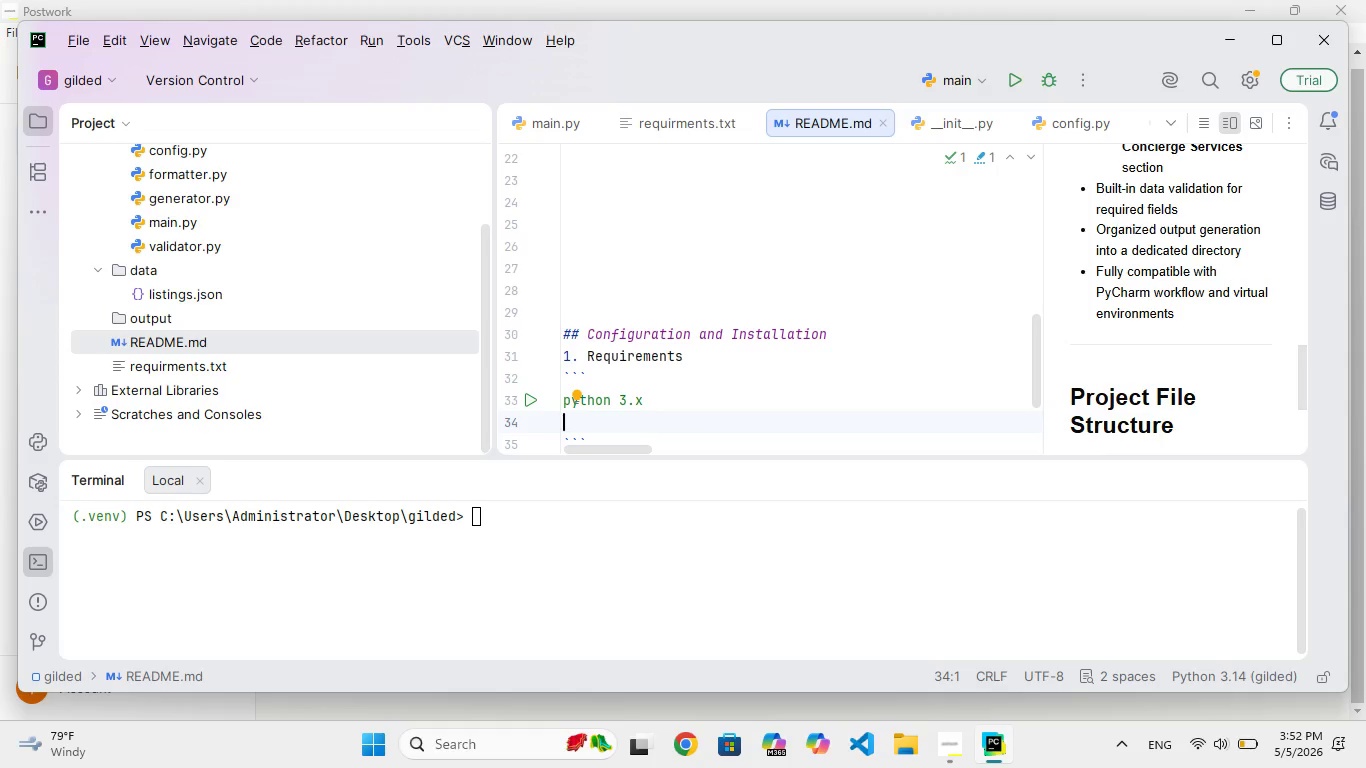 
type(PyChrm IDE(recommended))
 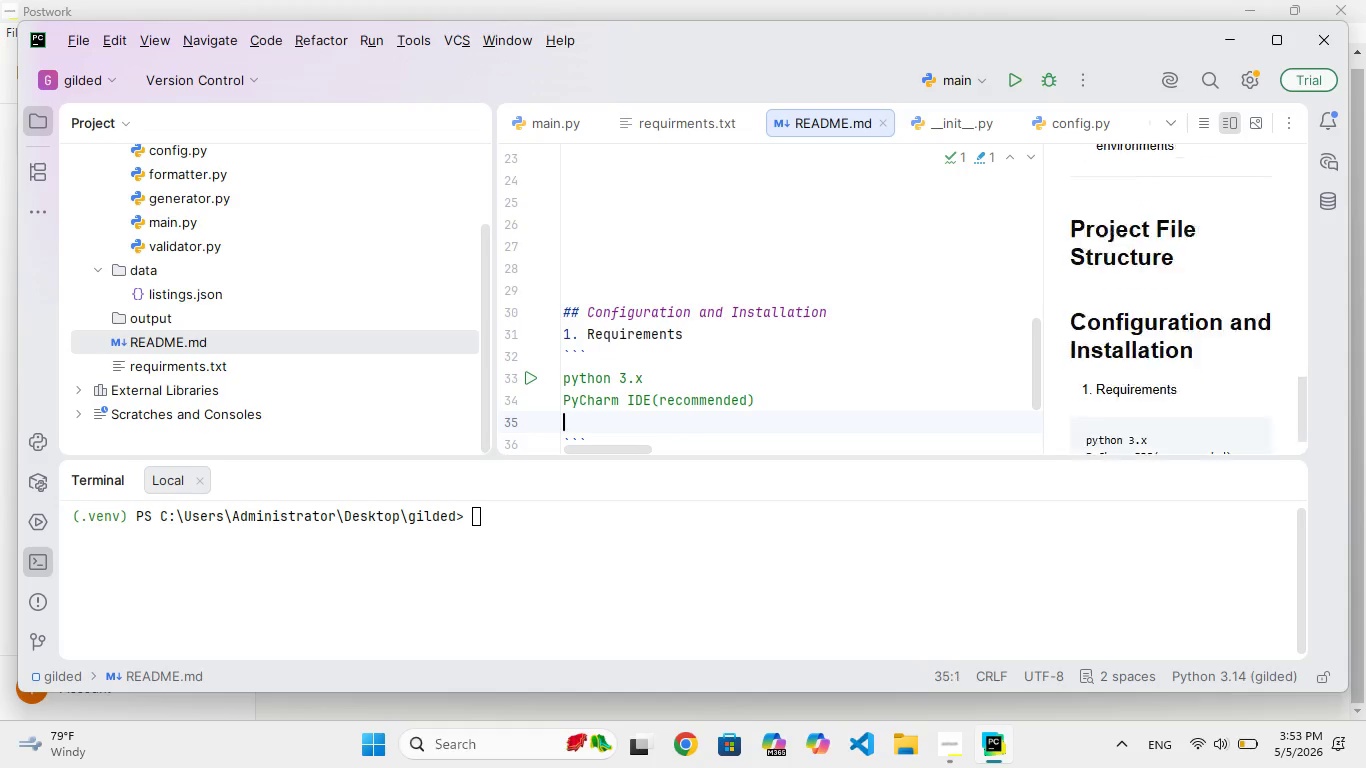 
hold_key(key=A, duration=0.44)
 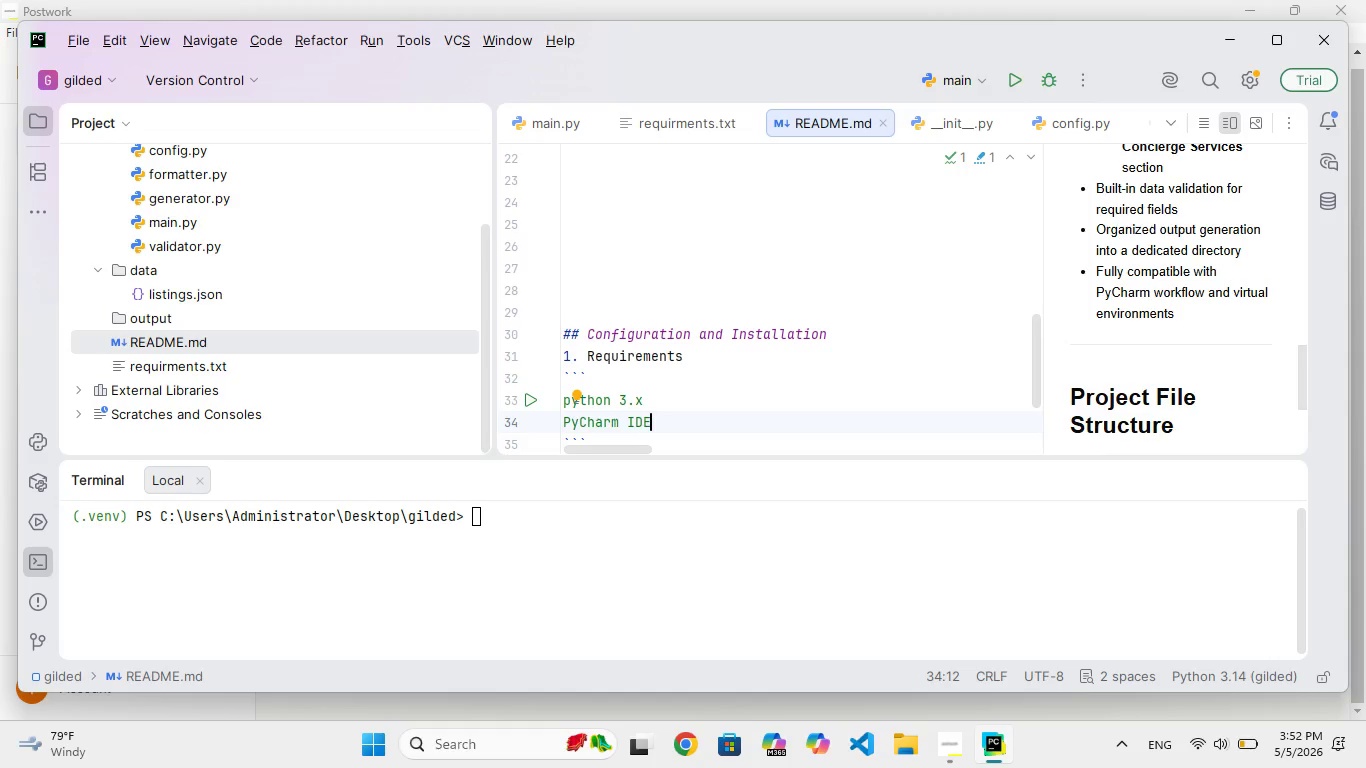 
key(Enter)
 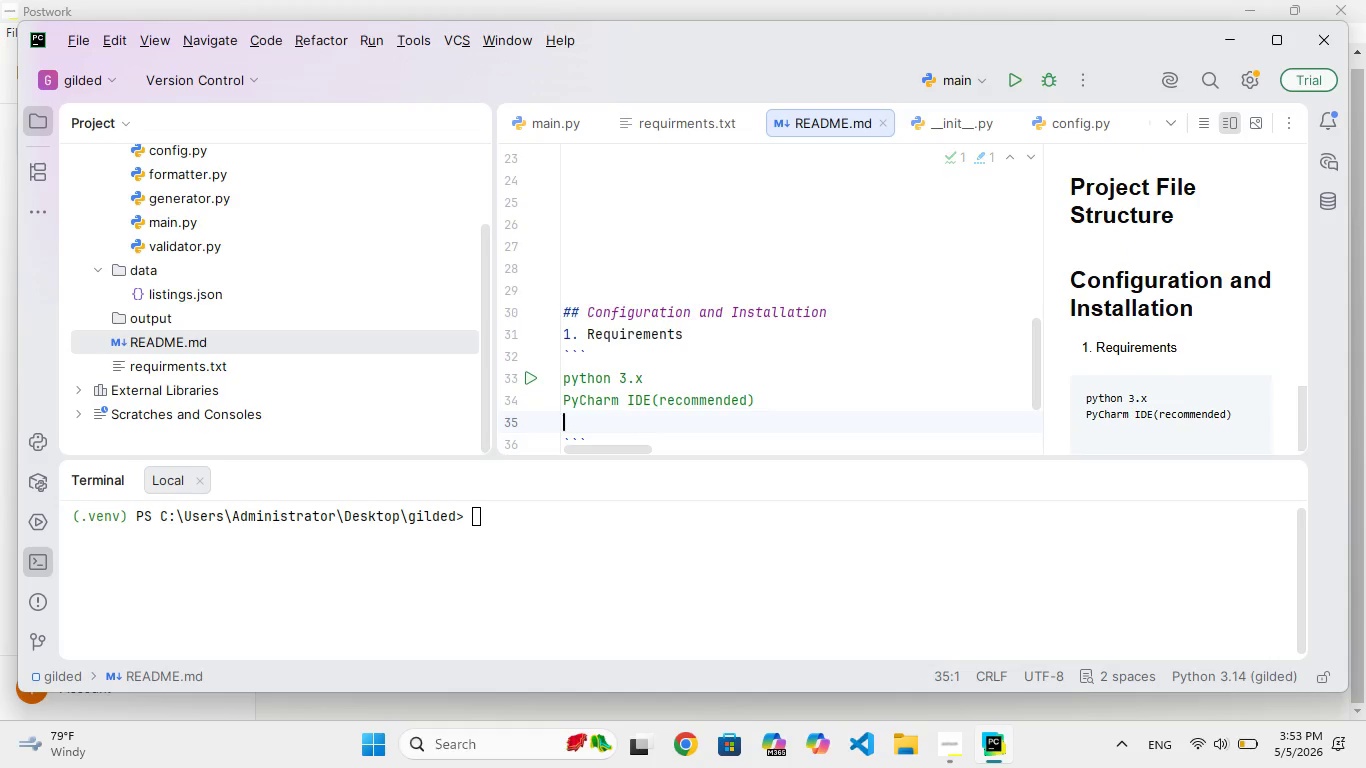 
key(ArrowDown)
 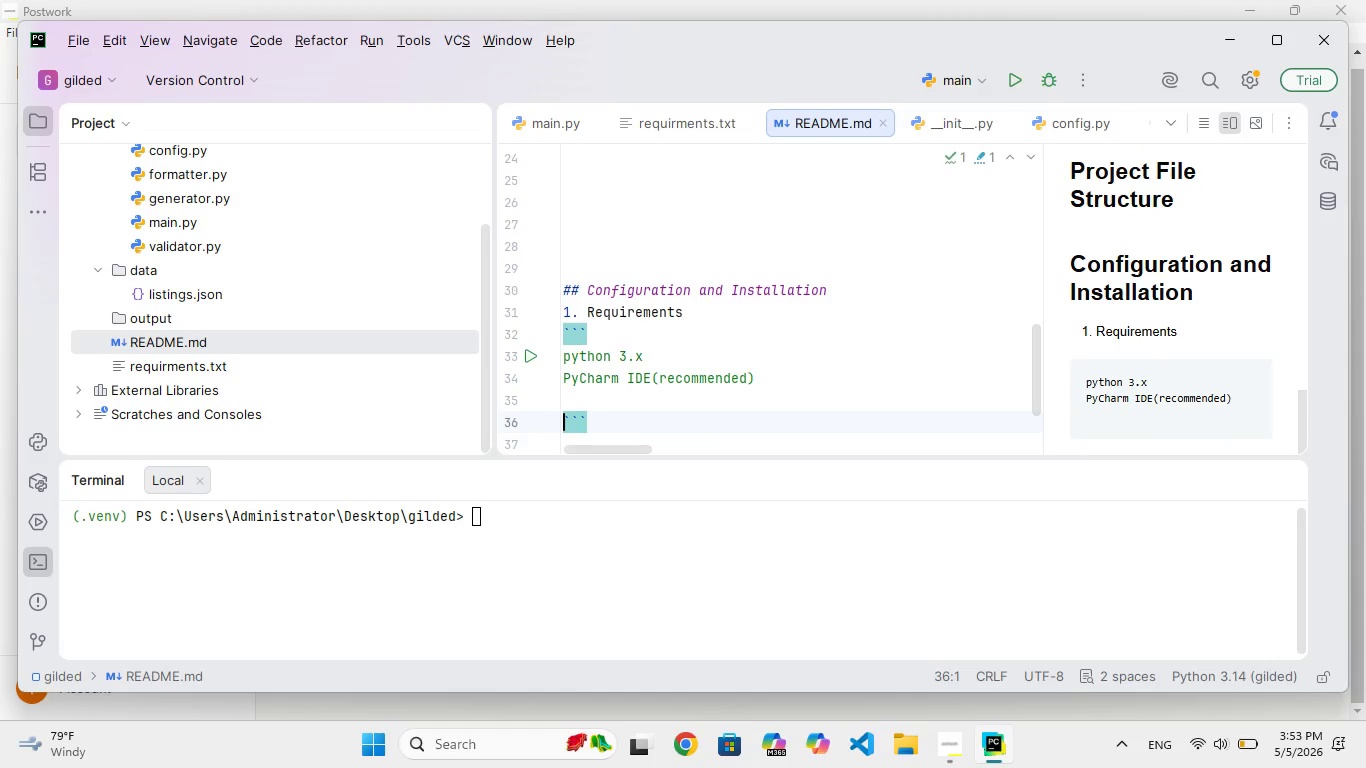 
key(ArrowRight)
 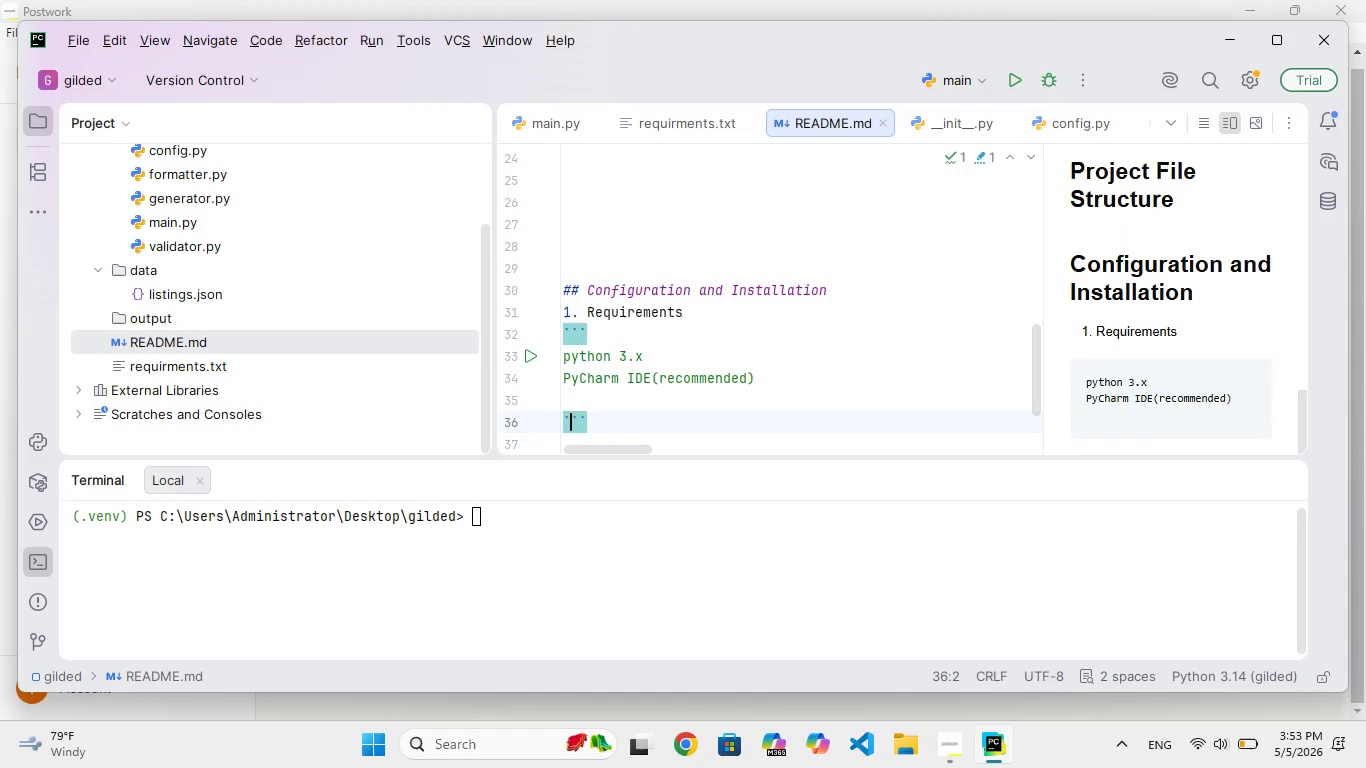 
key(ArrowRight)
 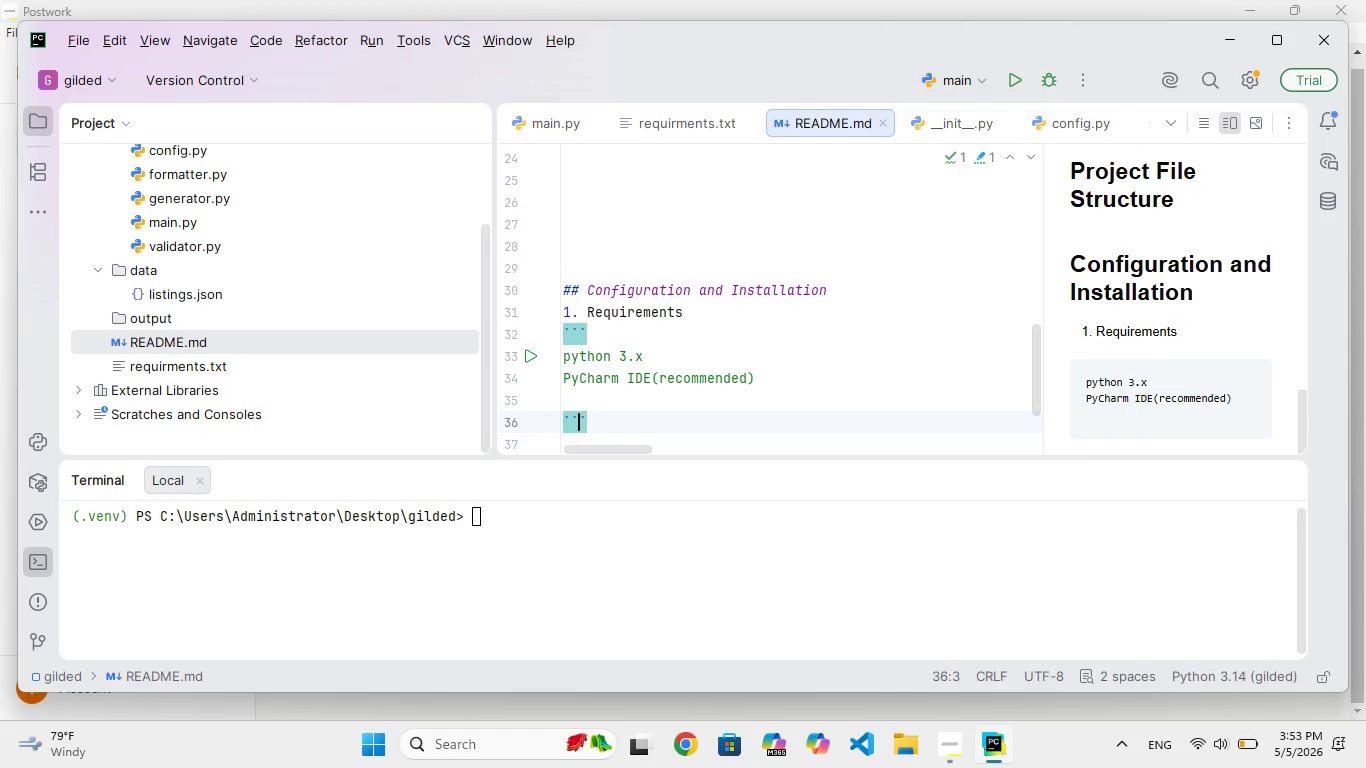 
key(ArrowRight)
 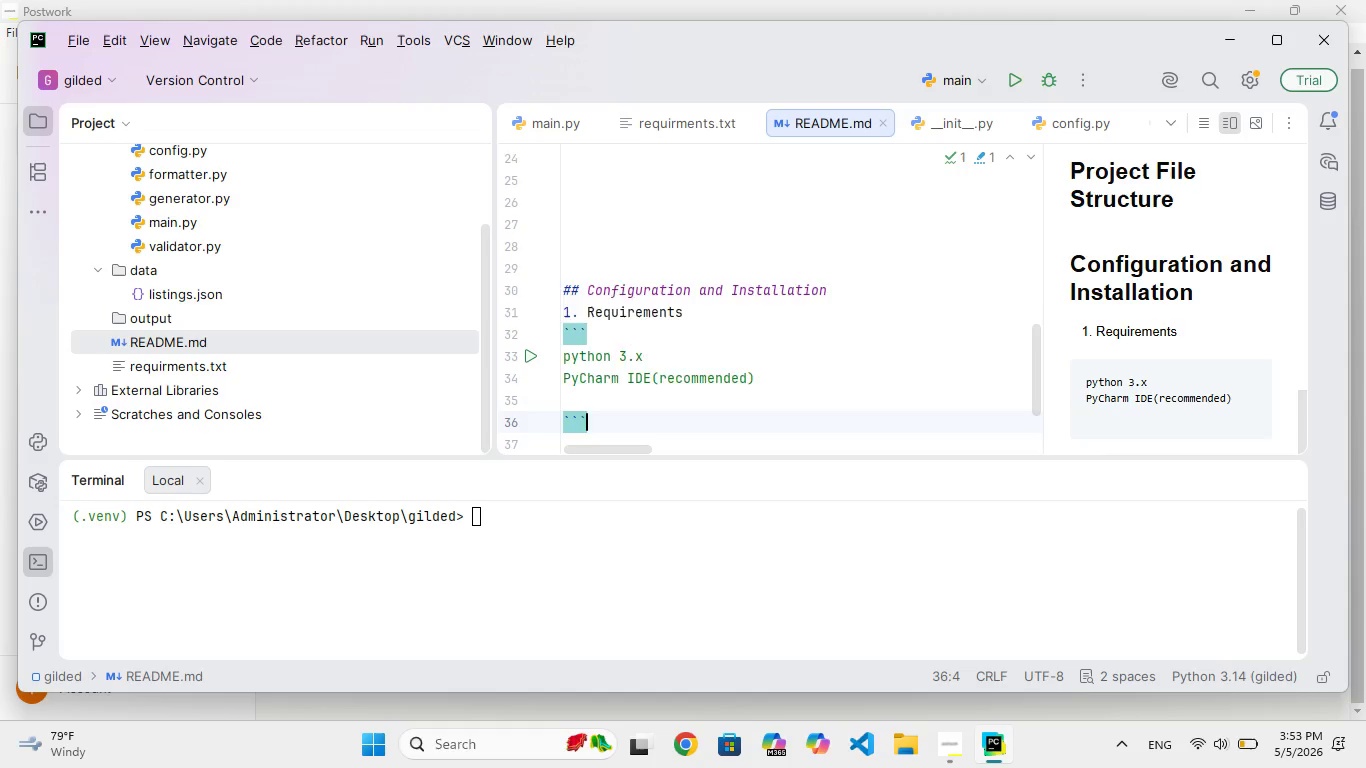 
key(Enter)
 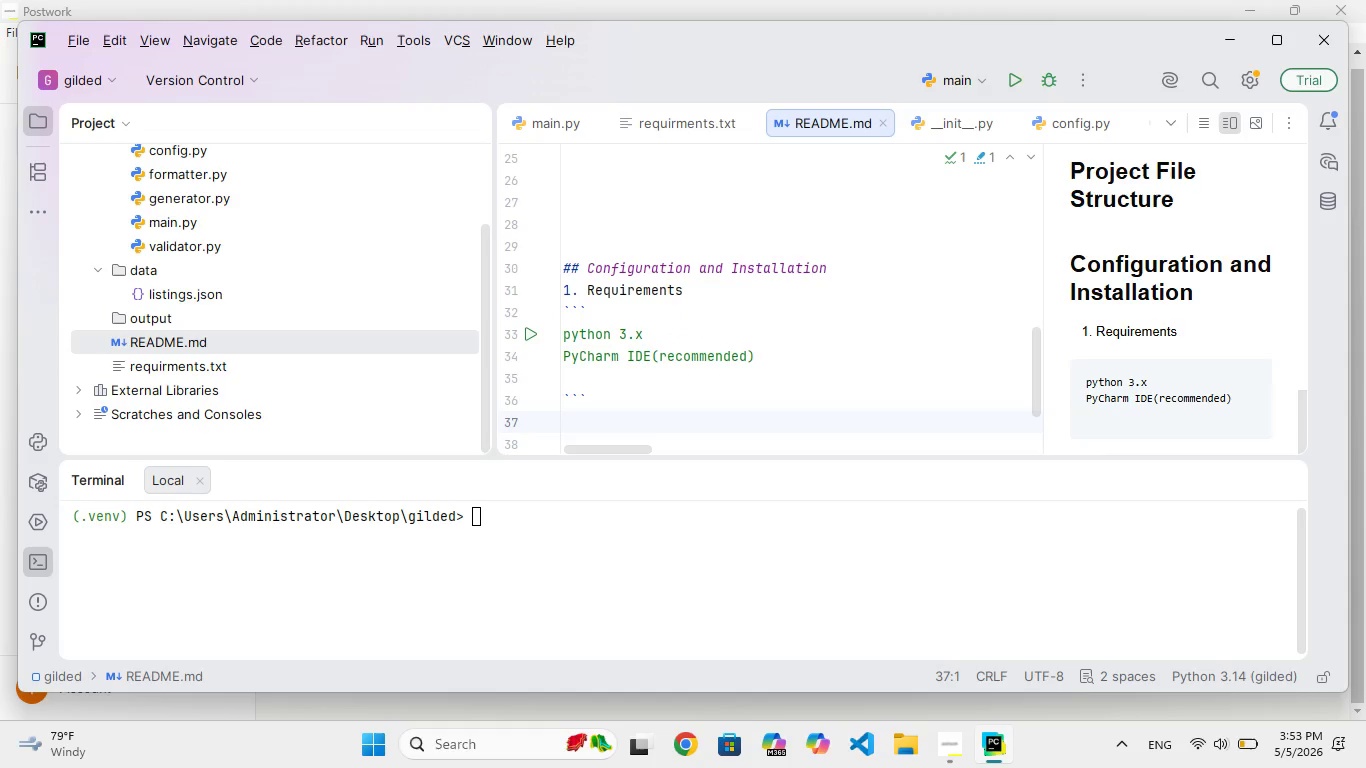 
type(2. Setu Instruction)
 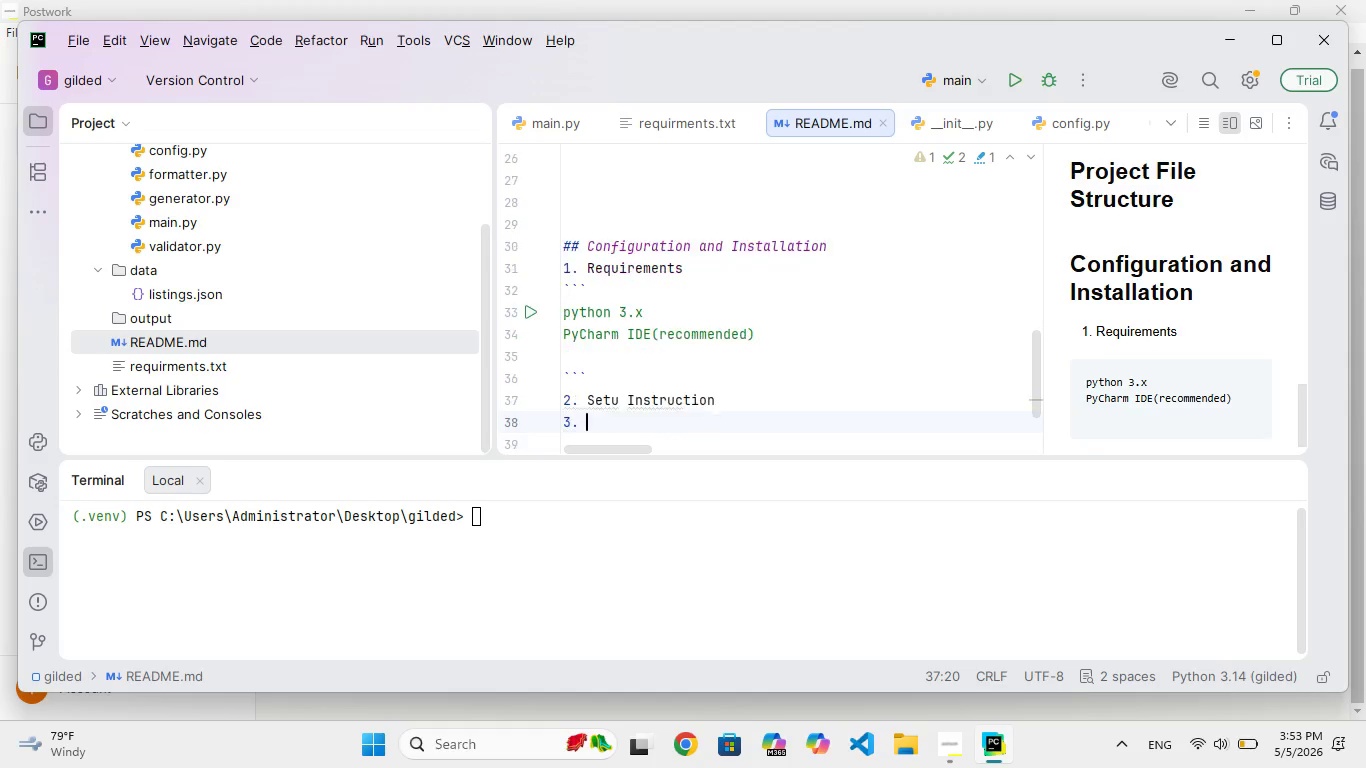 
key(Enter)
 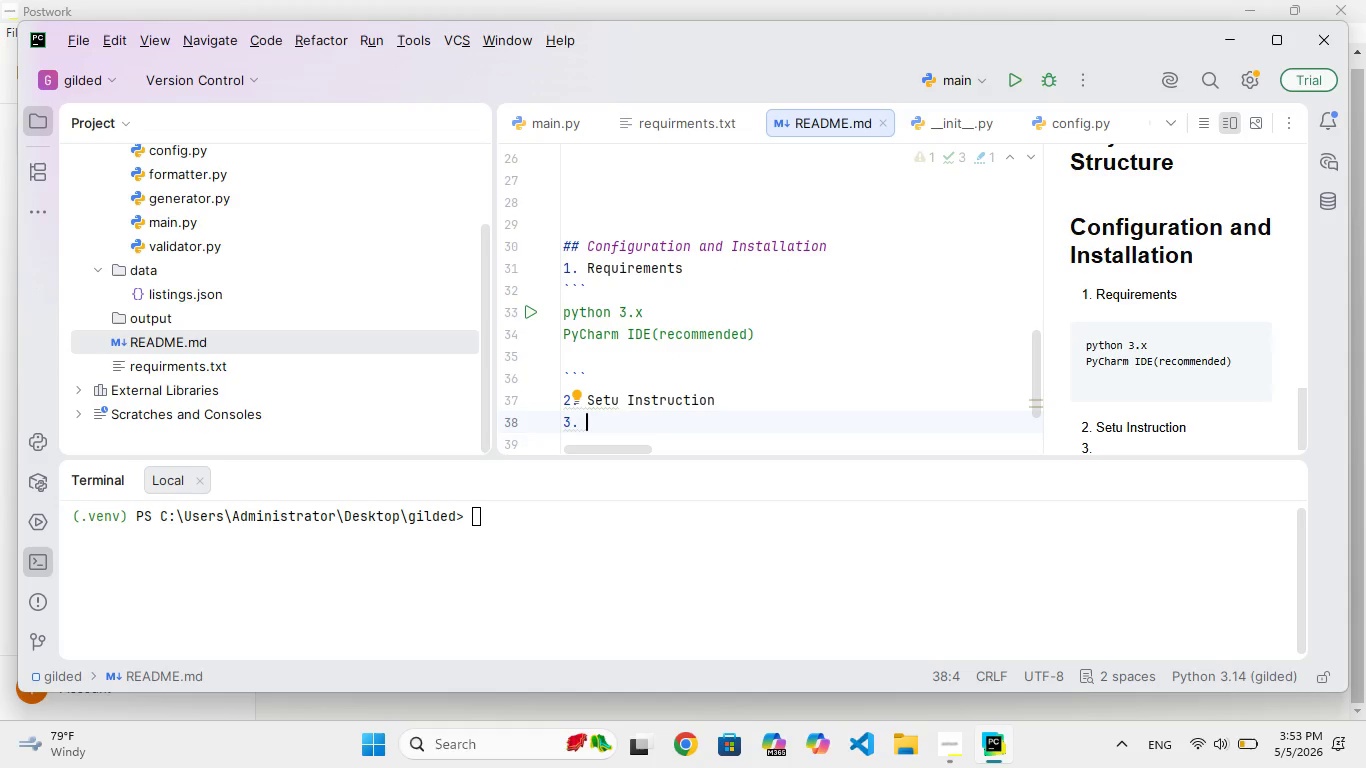 
key(Backspace)
 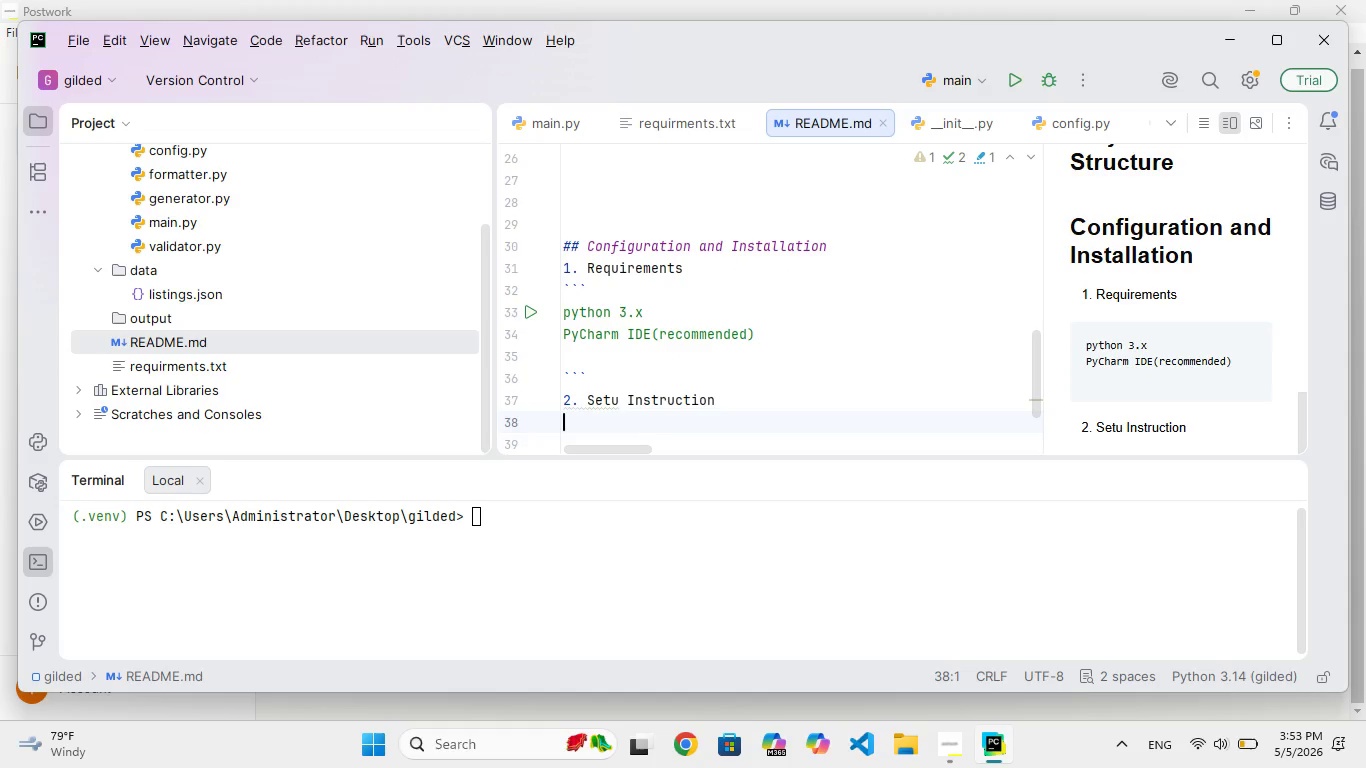 
key(Shift+ShiftRight)
 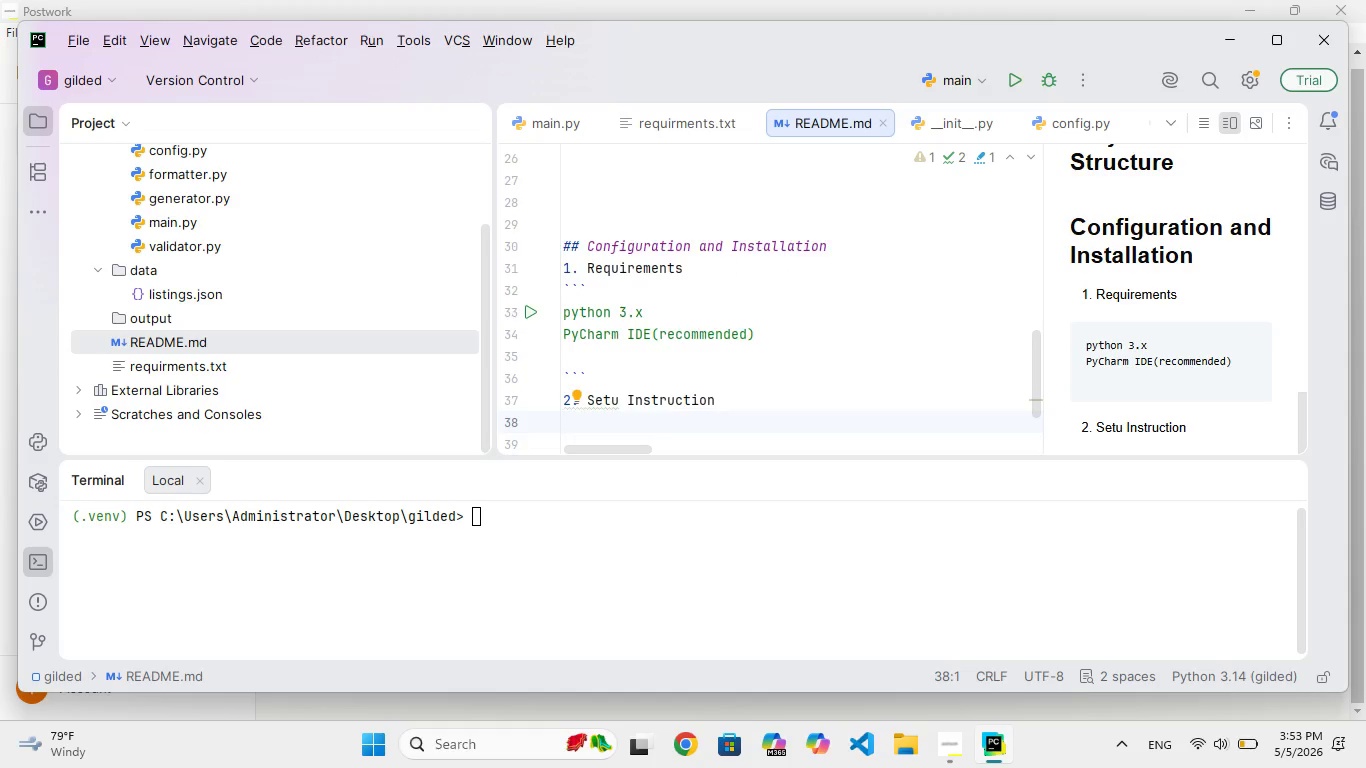 
key(ArrowRight)
 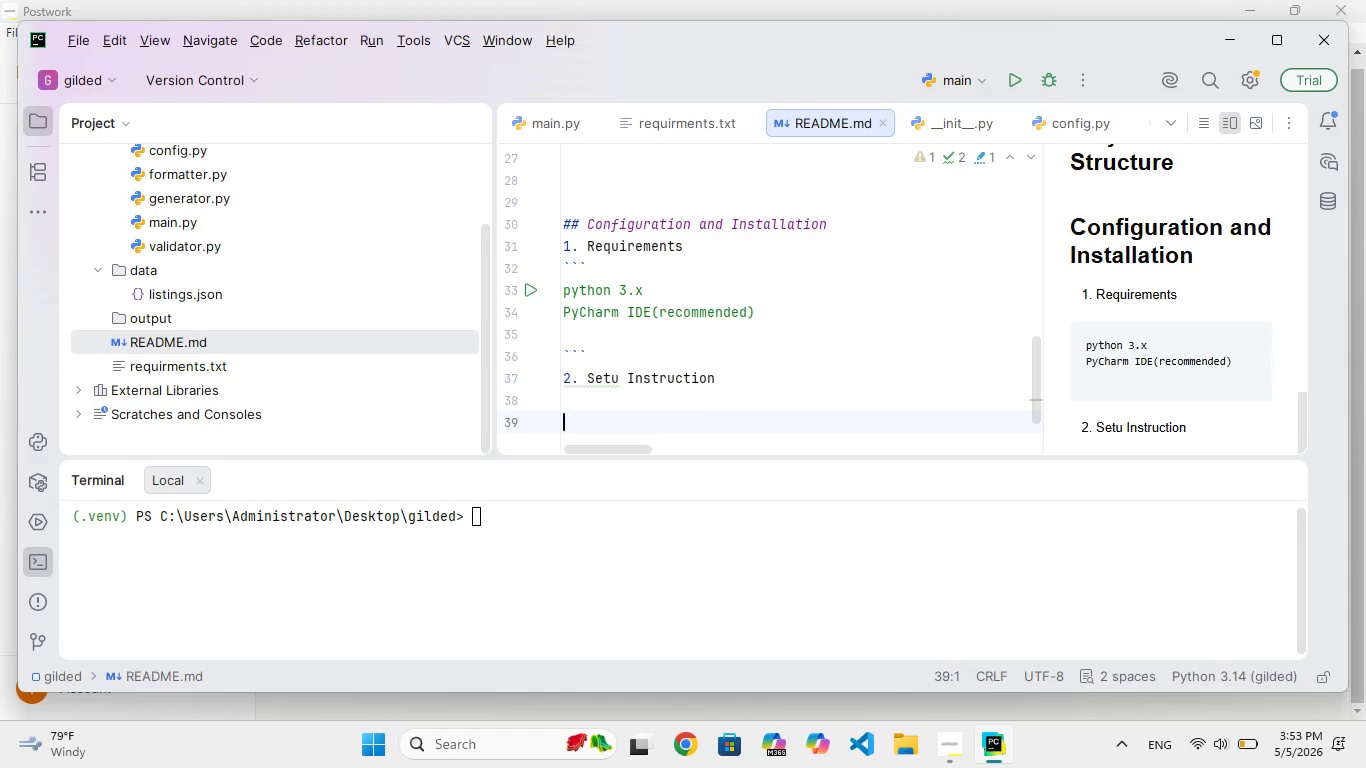 
key(ArrowRight)
 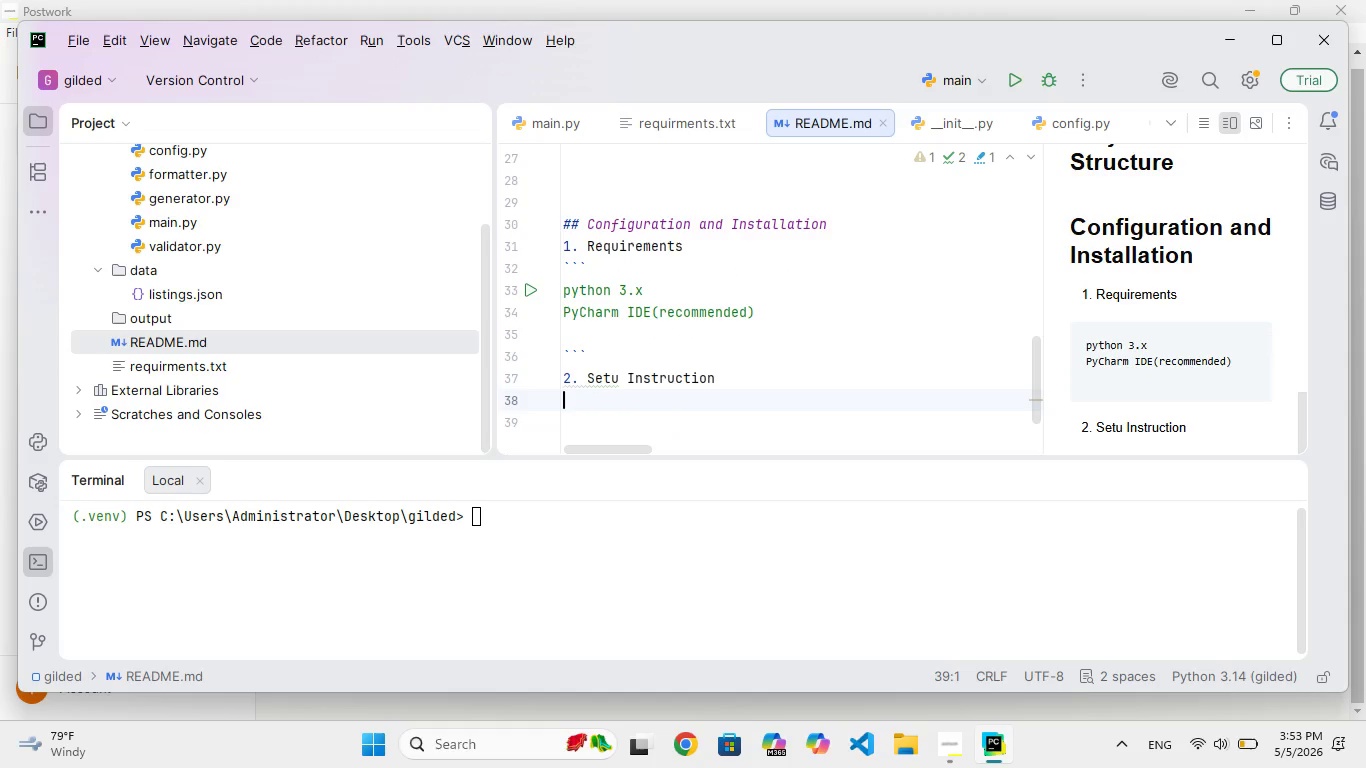 
key(ArrowUp)
 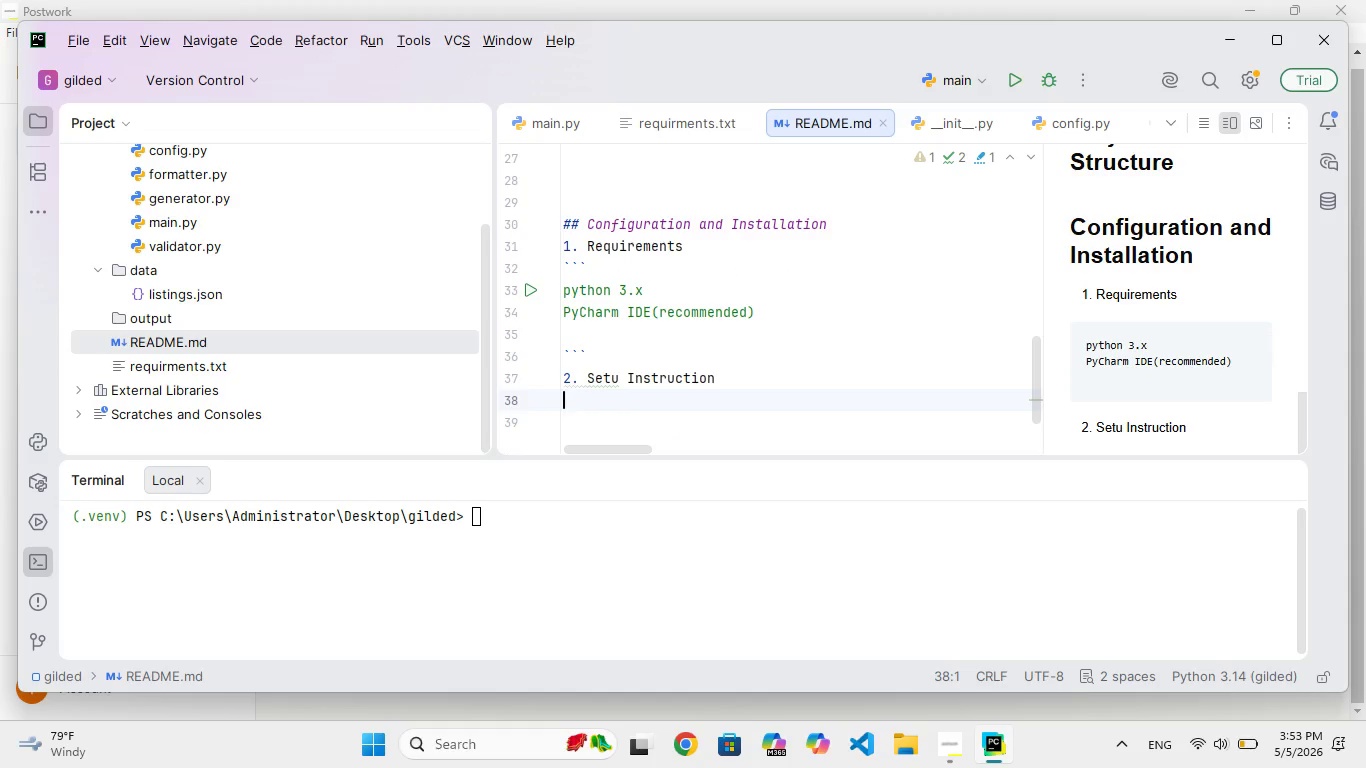 
key(ArrowUp)
 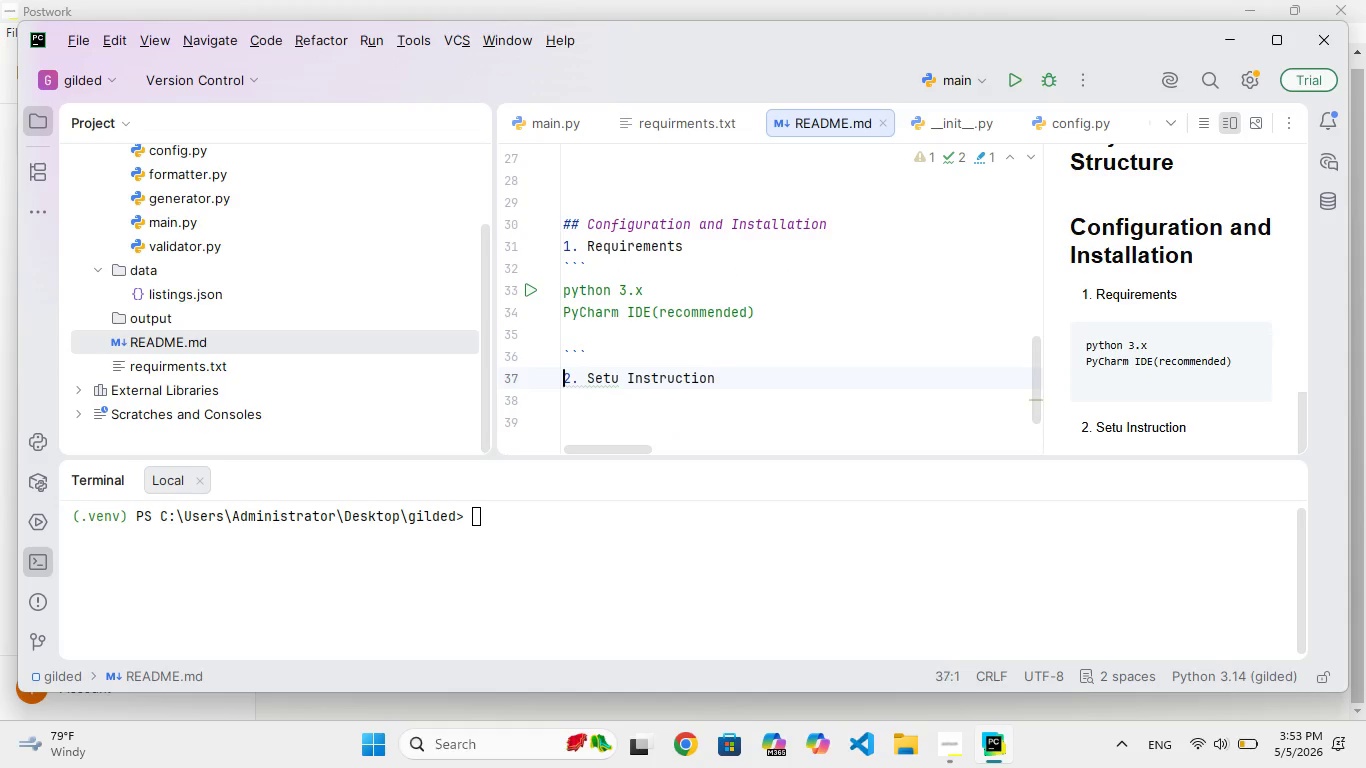 
hold_key(key=ArrowRight, duration=0.69)
 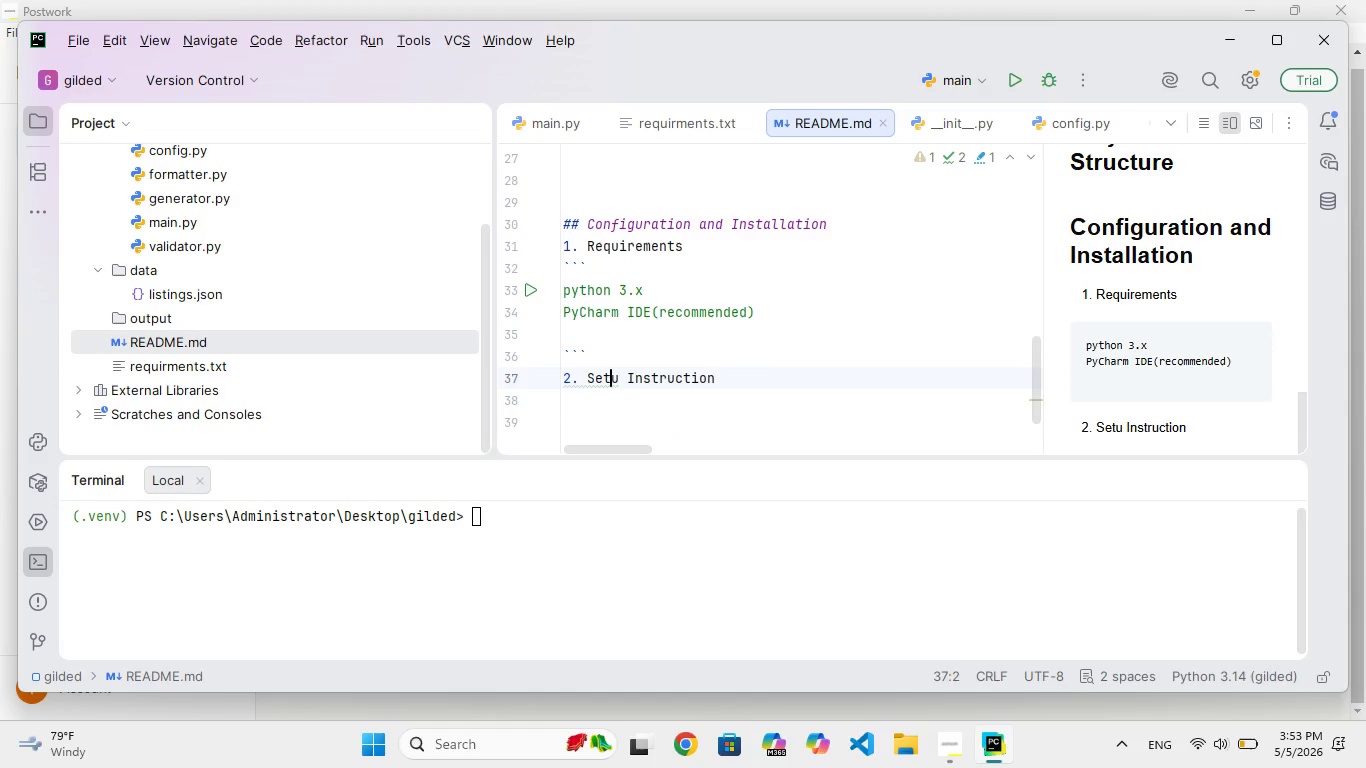 
key(ArrowRight)
 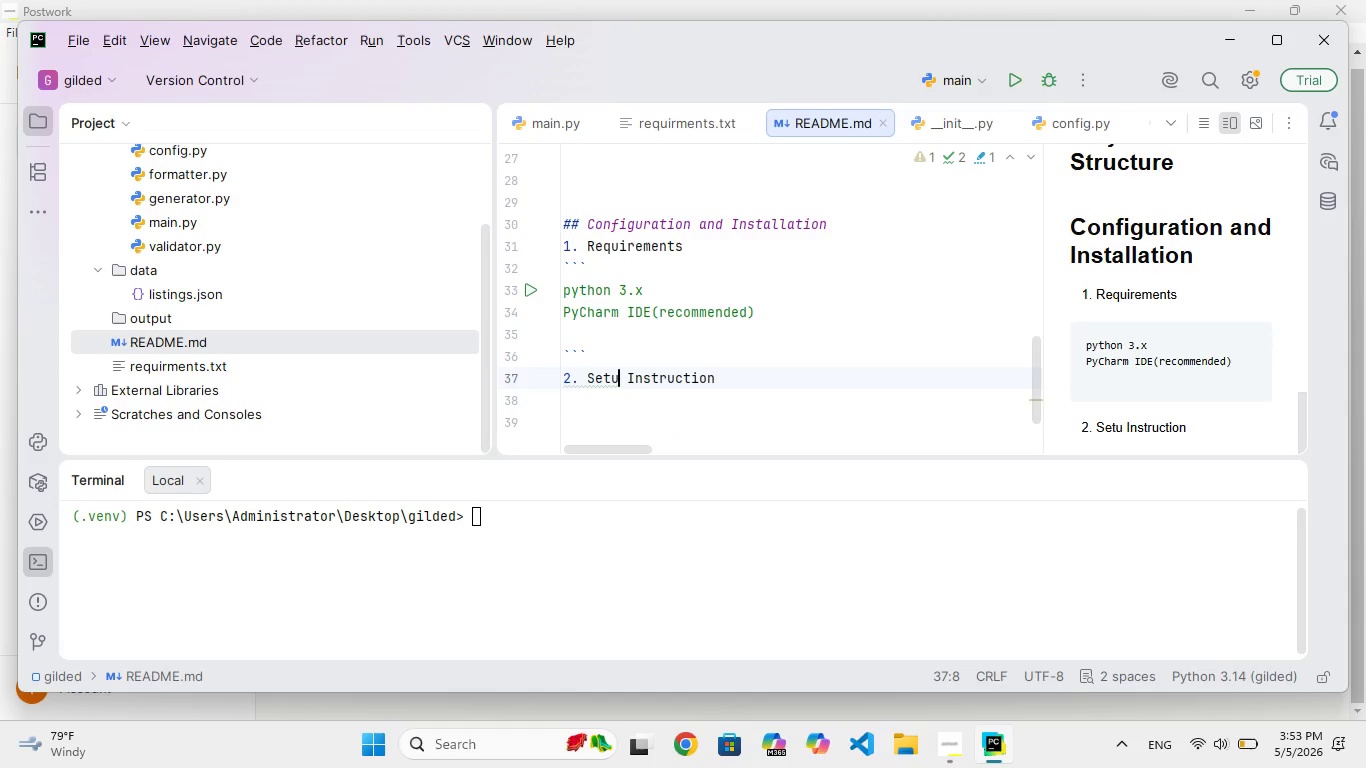 
key(P)
 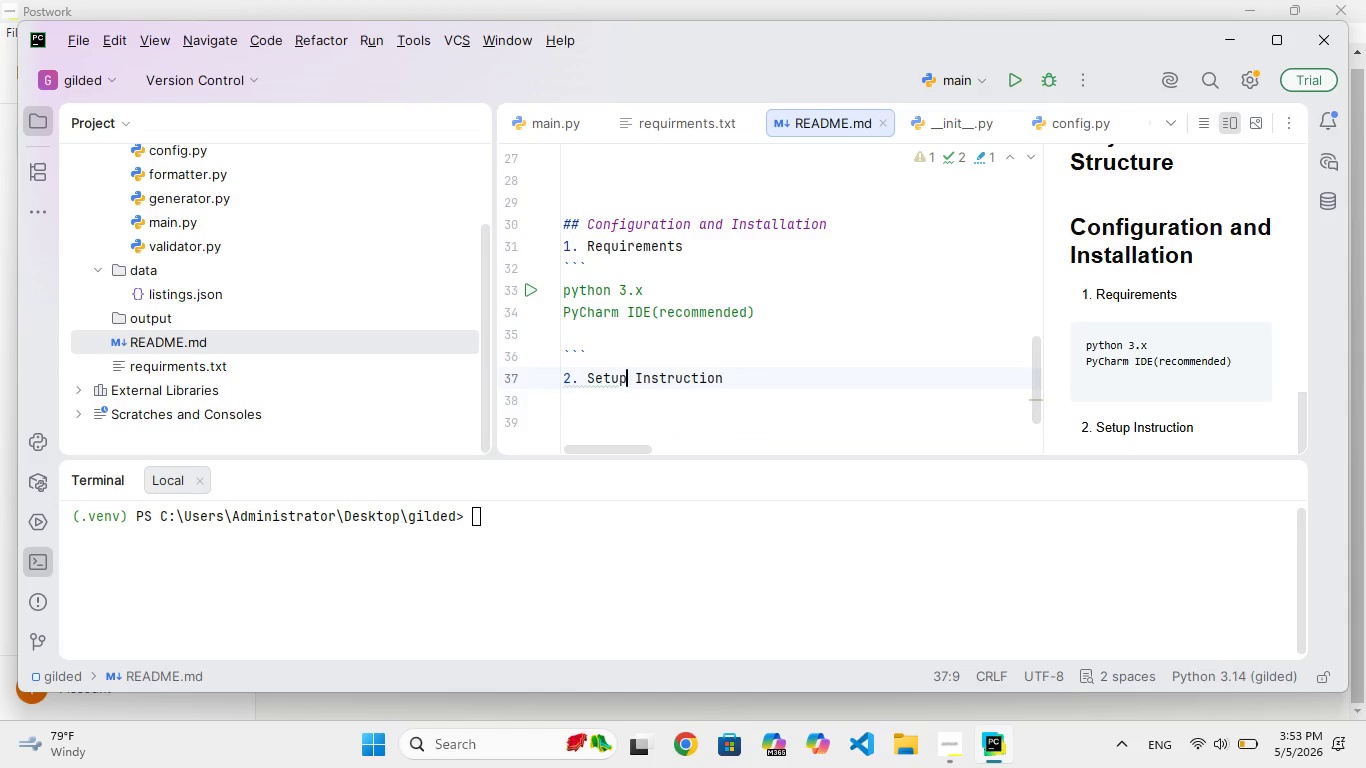 
key(ArrowDown)
 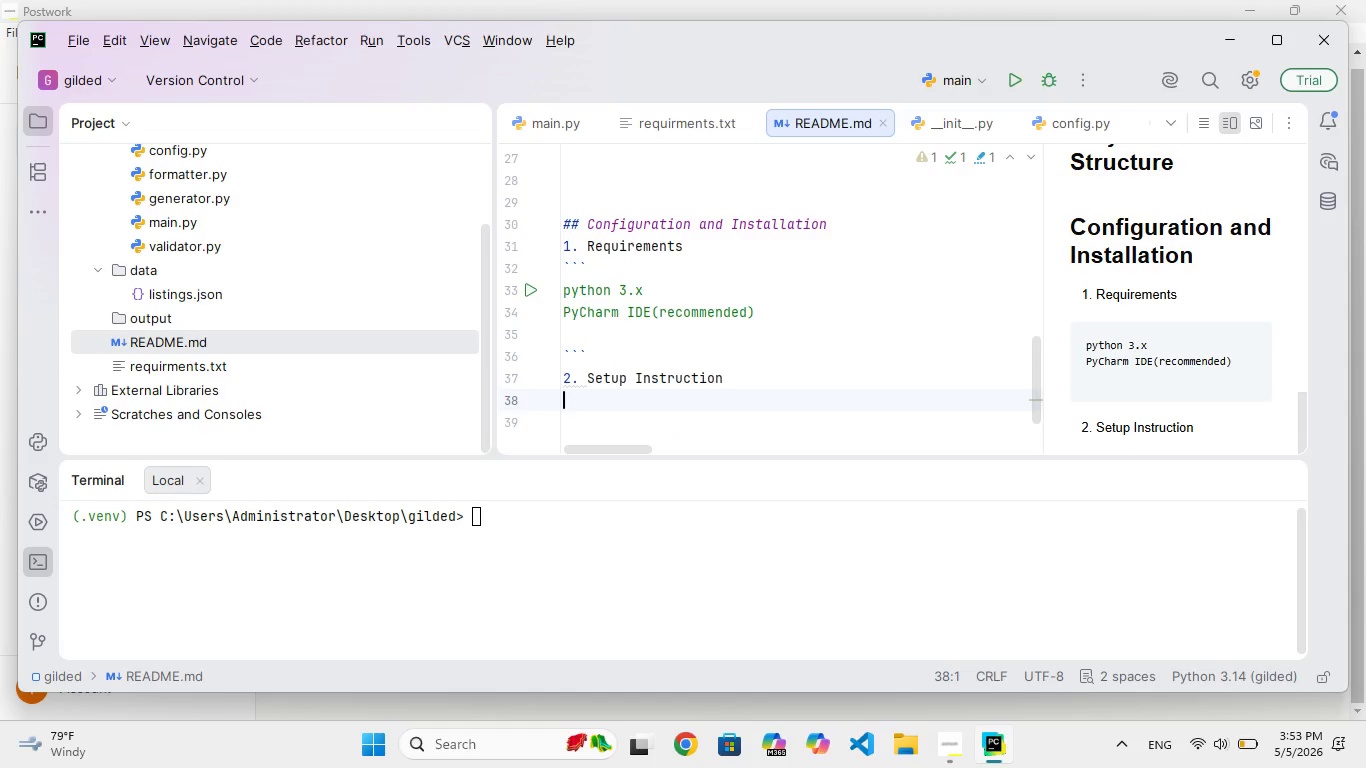 
key(Backquote)
 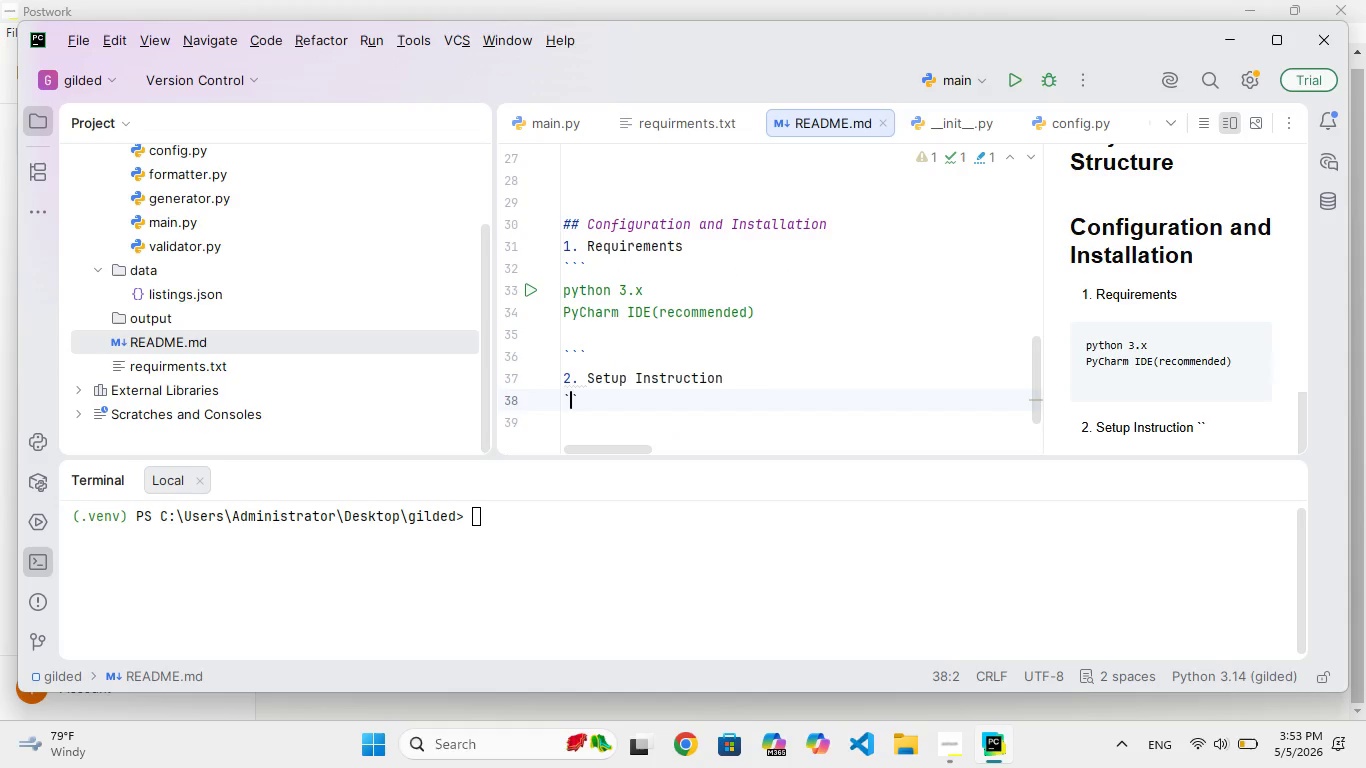 
key(Backquote)
 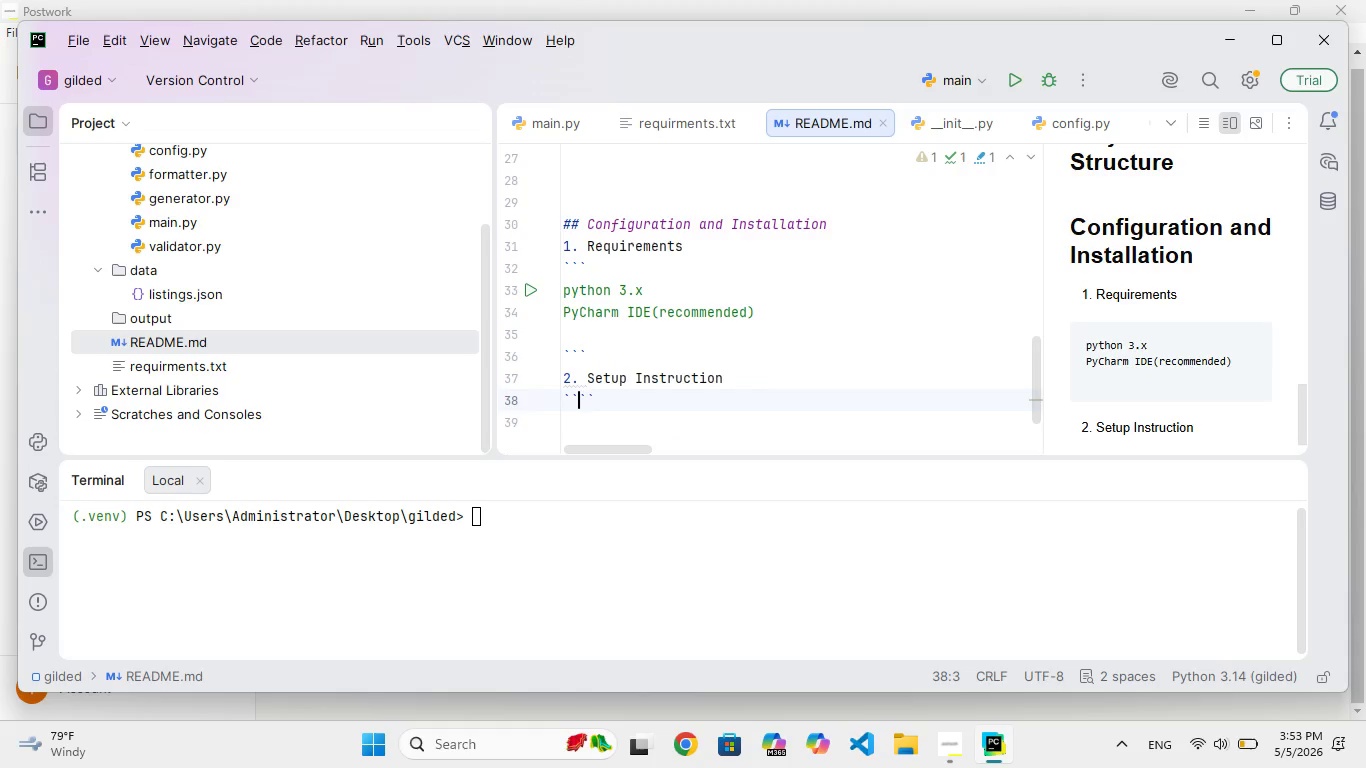 
key(Backquote)
 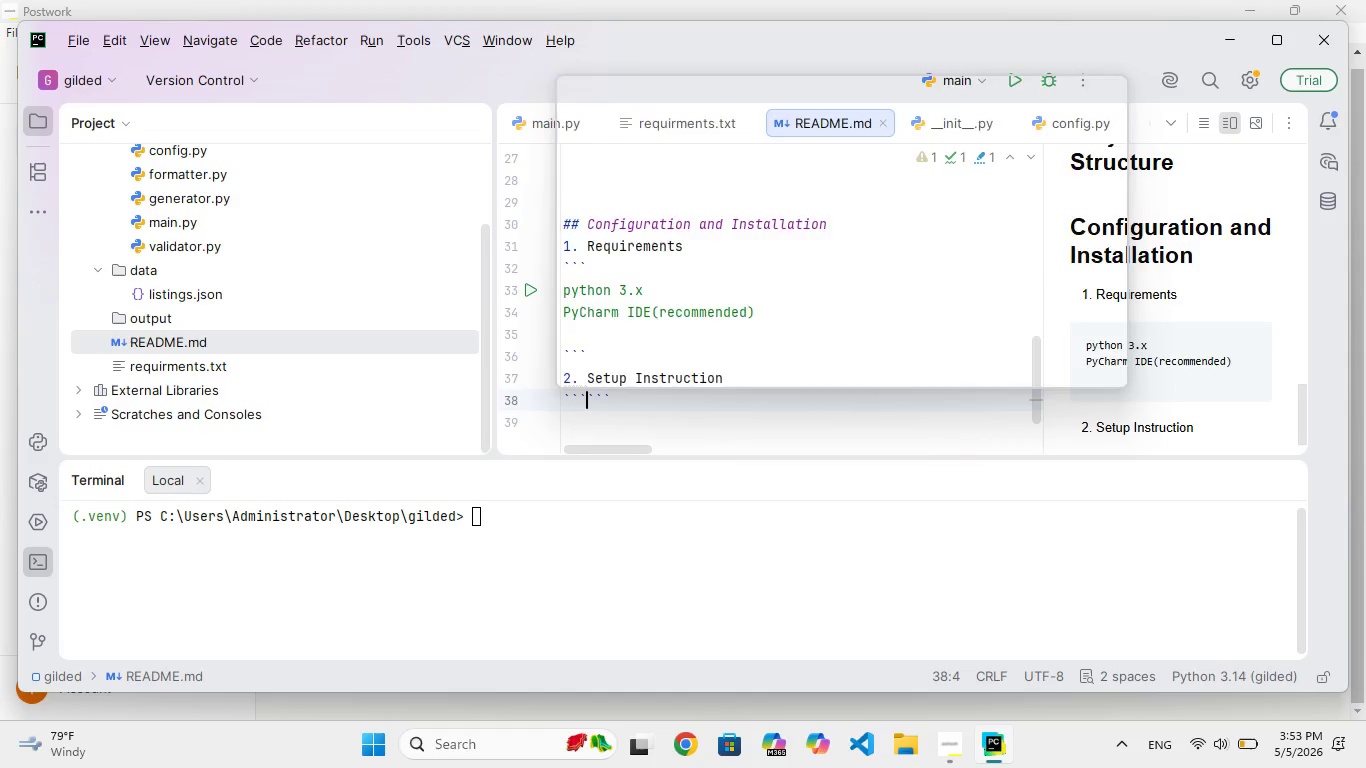 
key(Enter)
 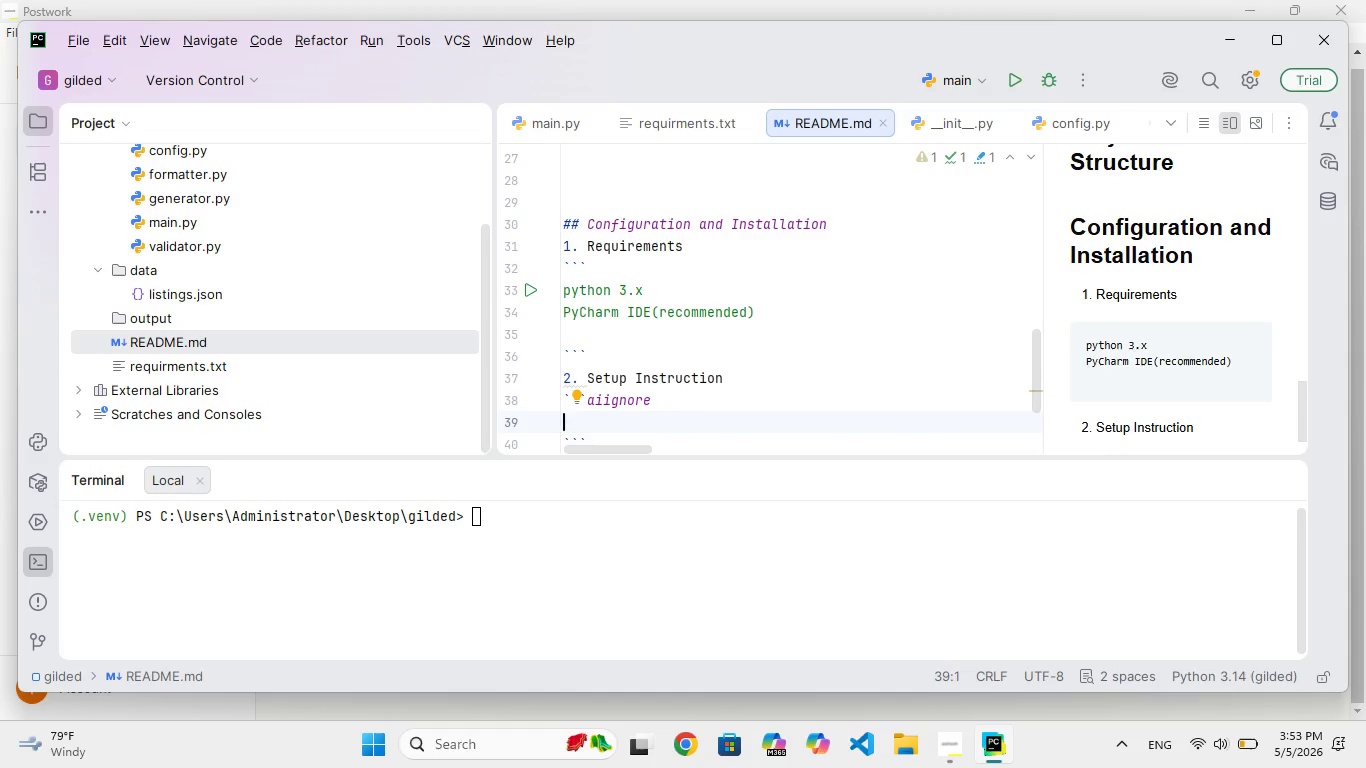 
wait(12.09)
 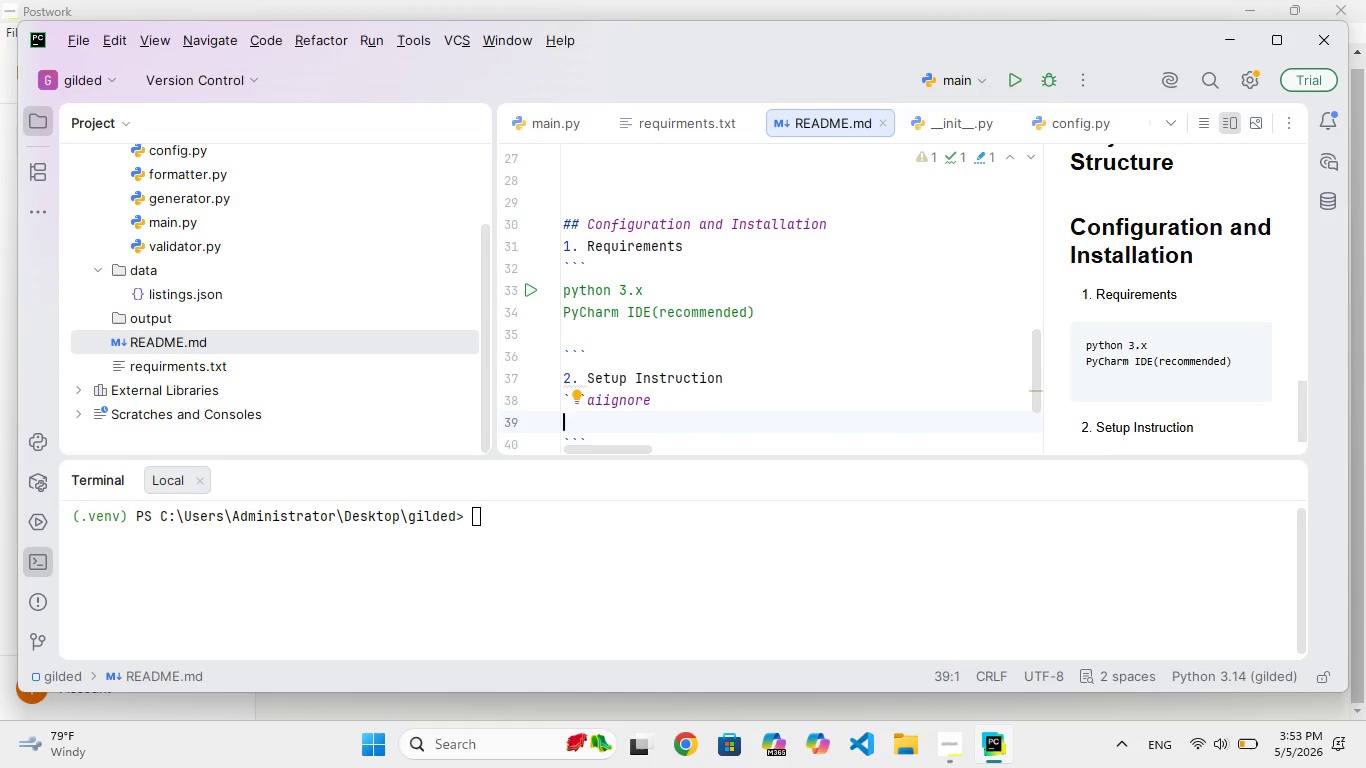 
type(Clone or Downlod the Projects)
 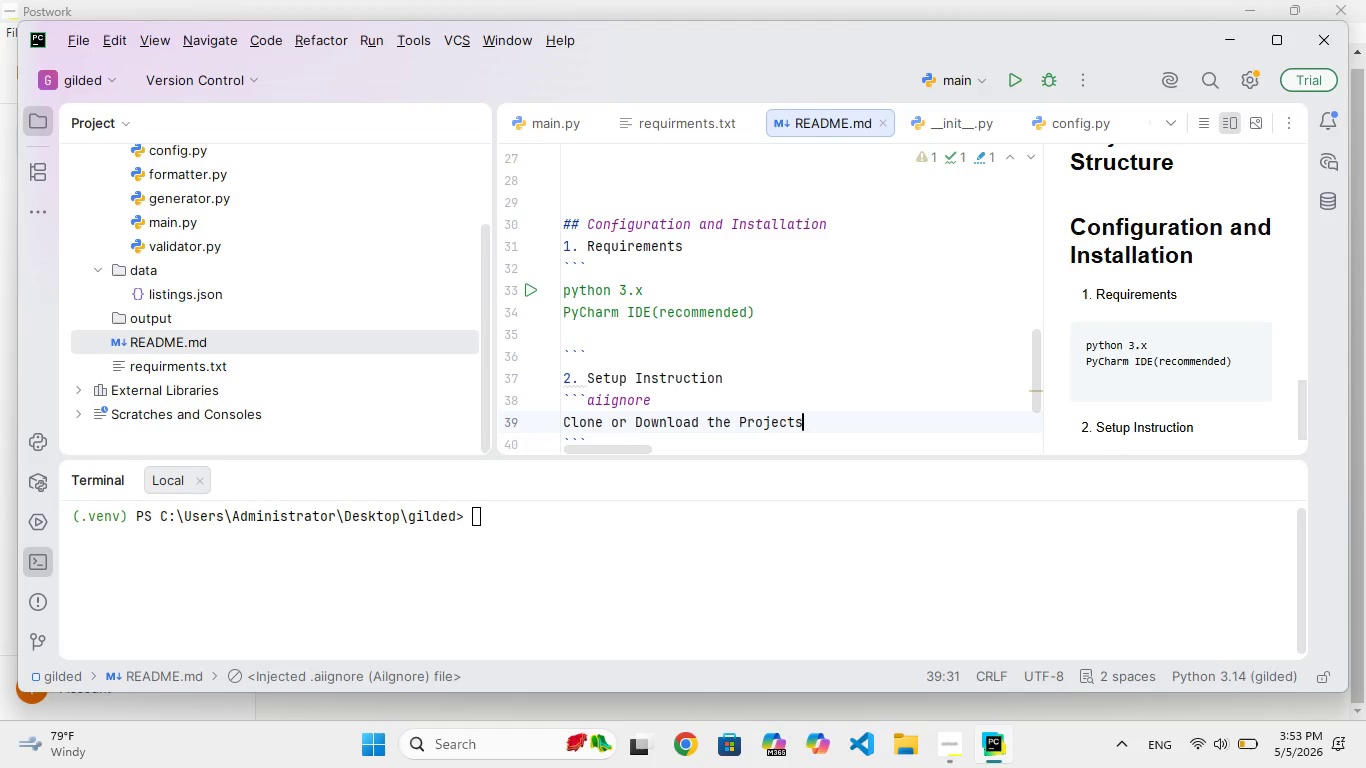 
hold_key(key=A, duration=0.33)
 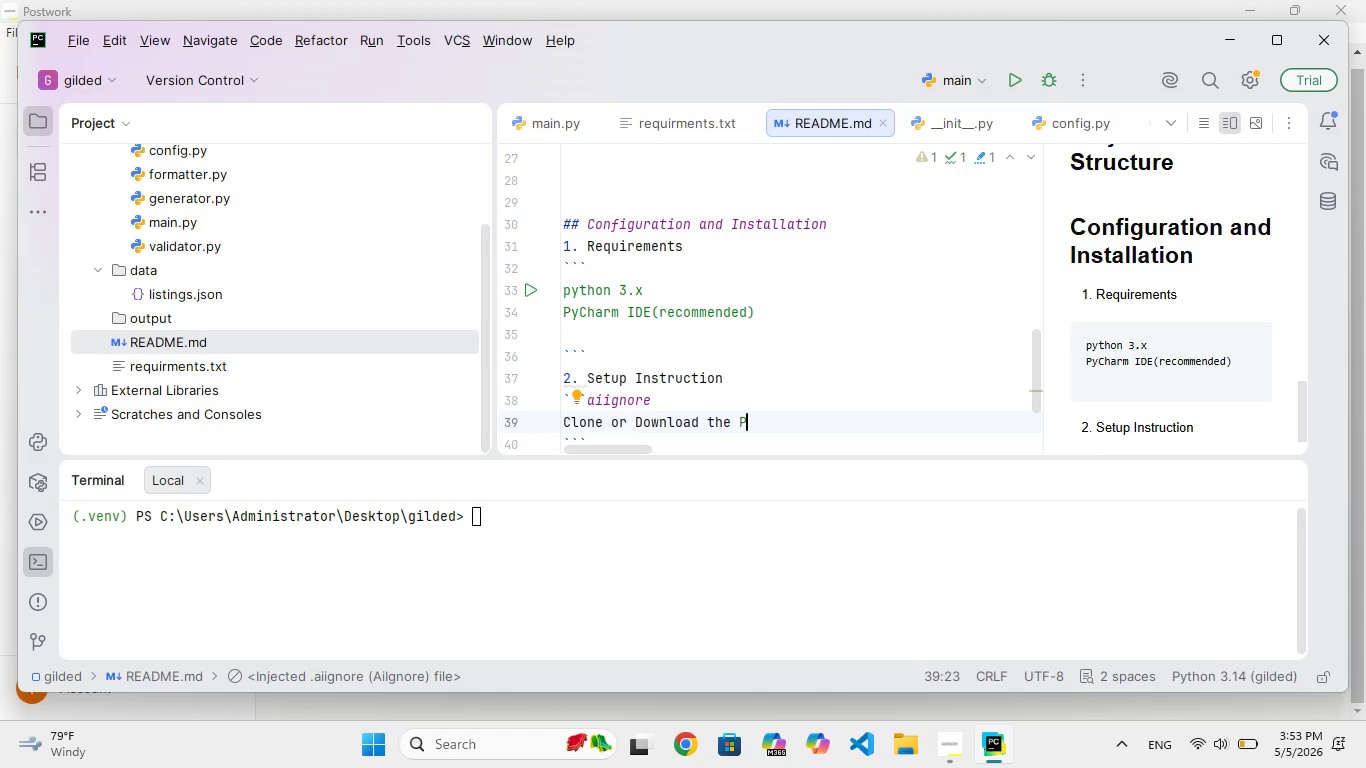 
key(Enter)
 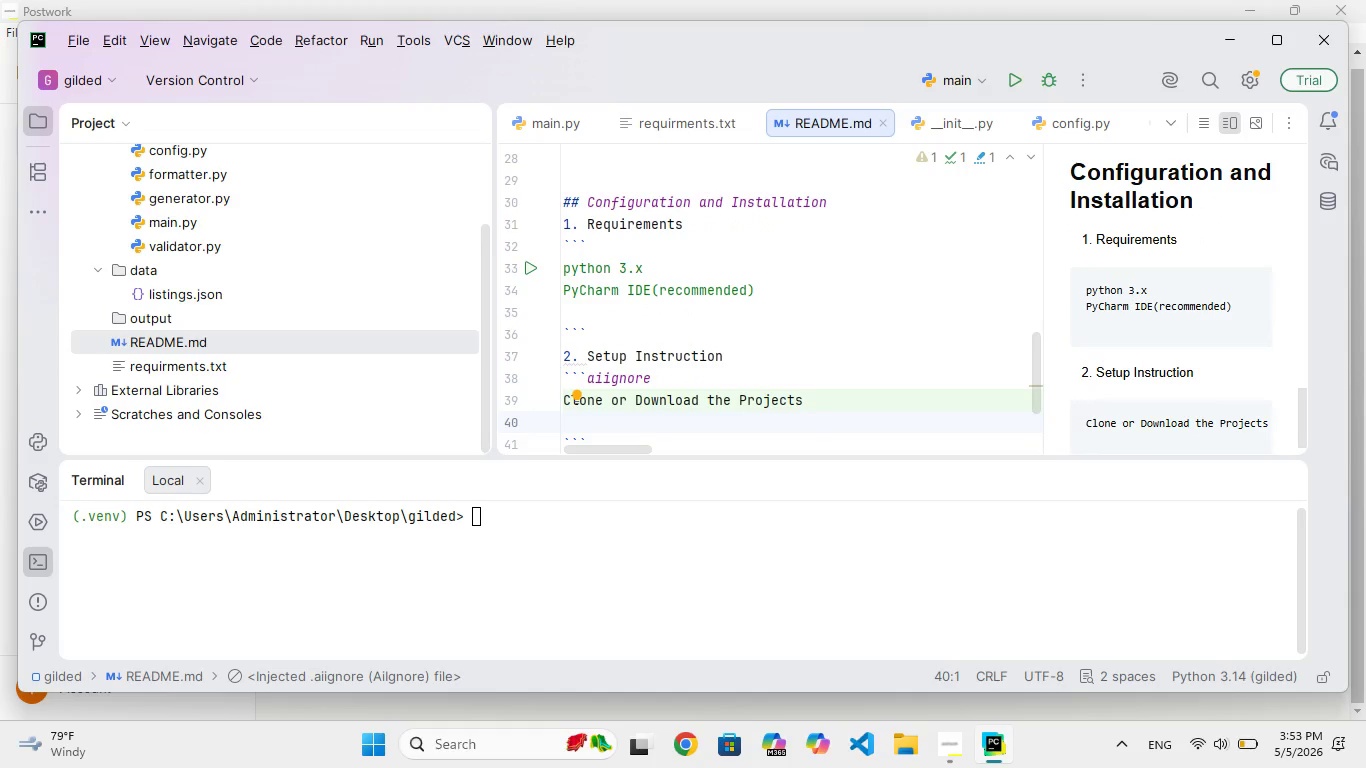 
type(git clone <repository-url)
 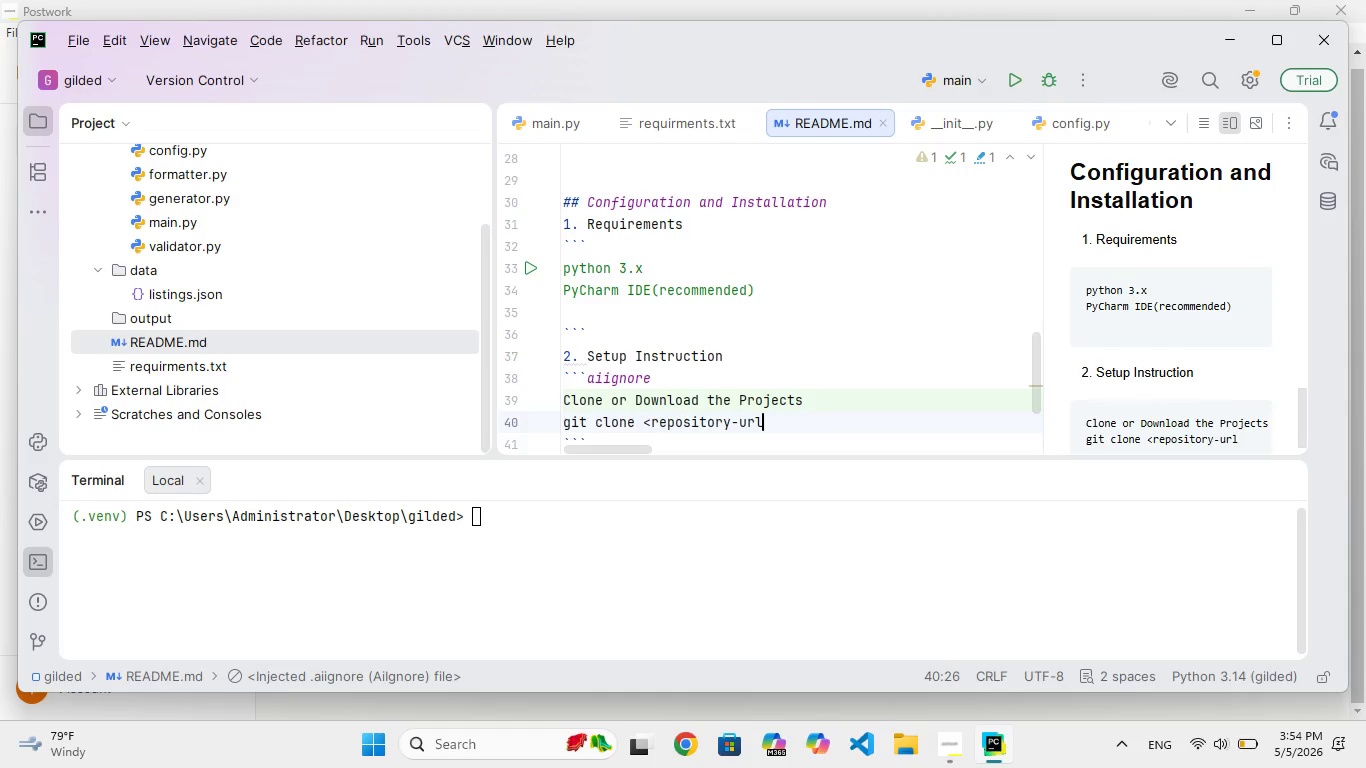 
key(Shift+Period)
 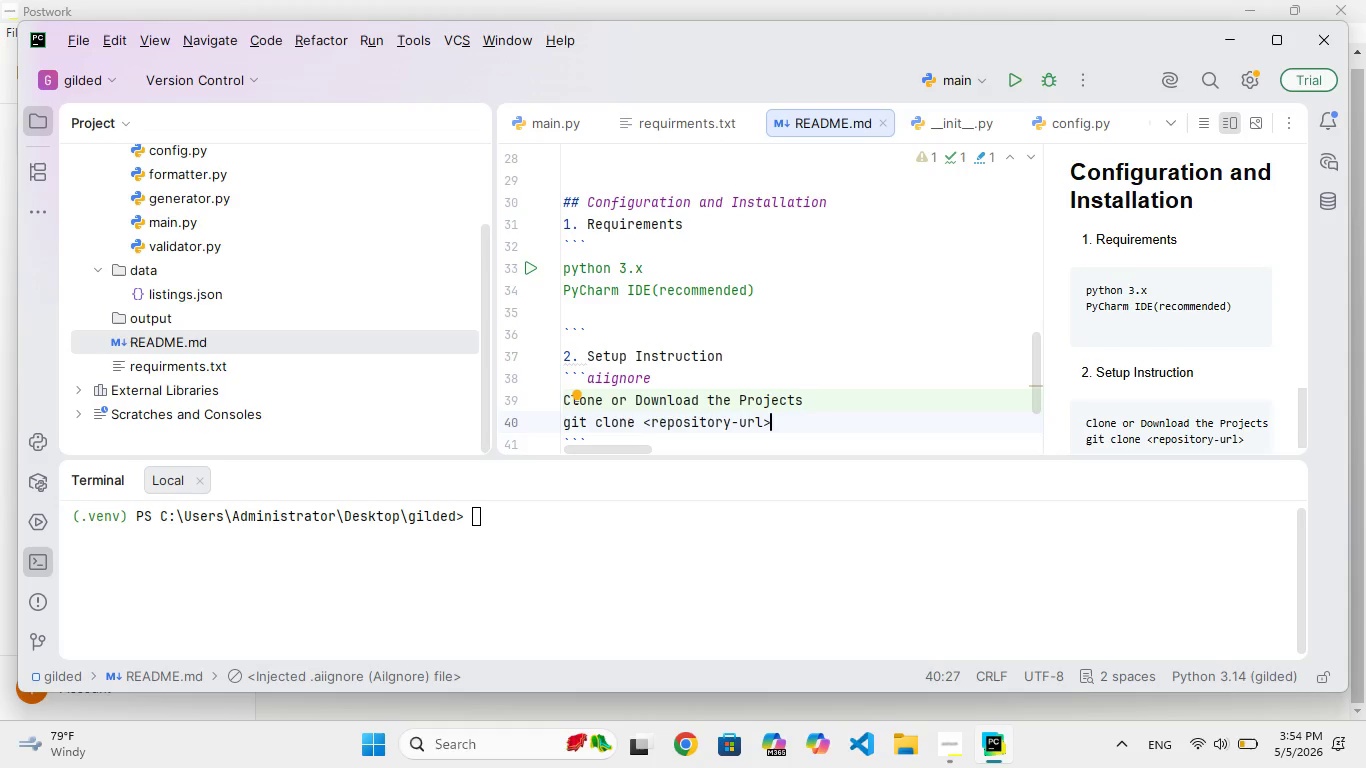 